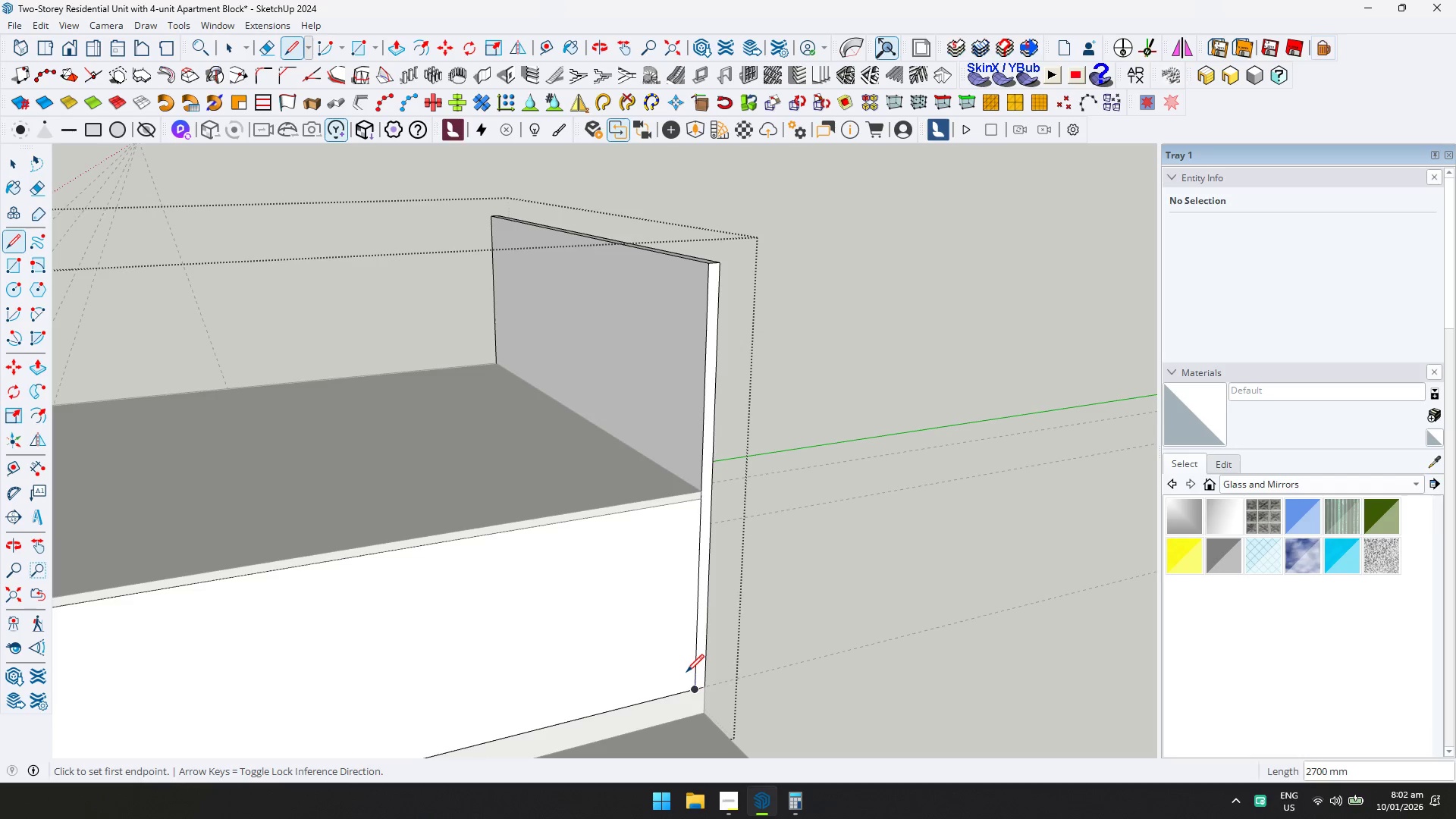 
wait(7.72)
 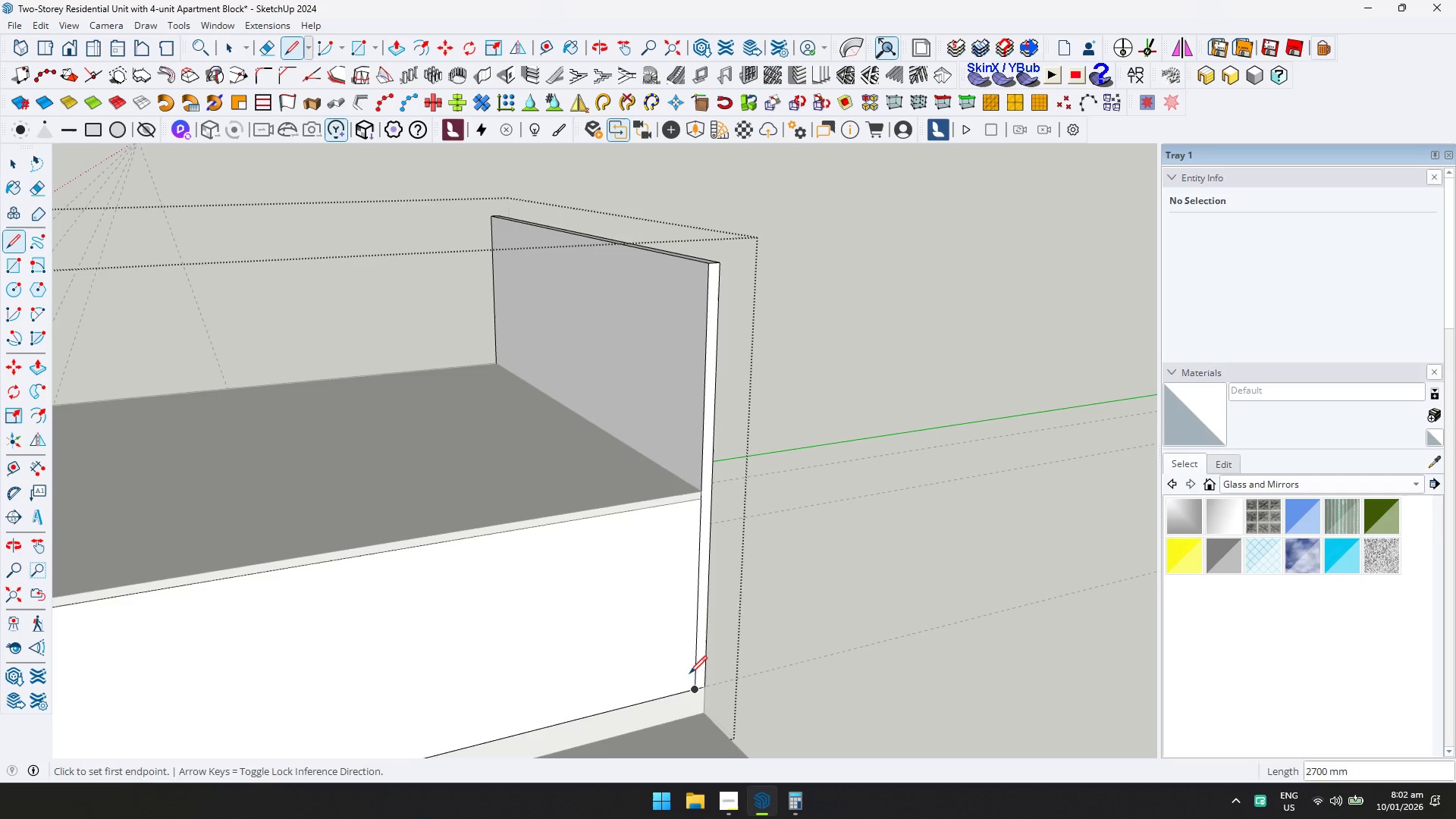 
key(P)
 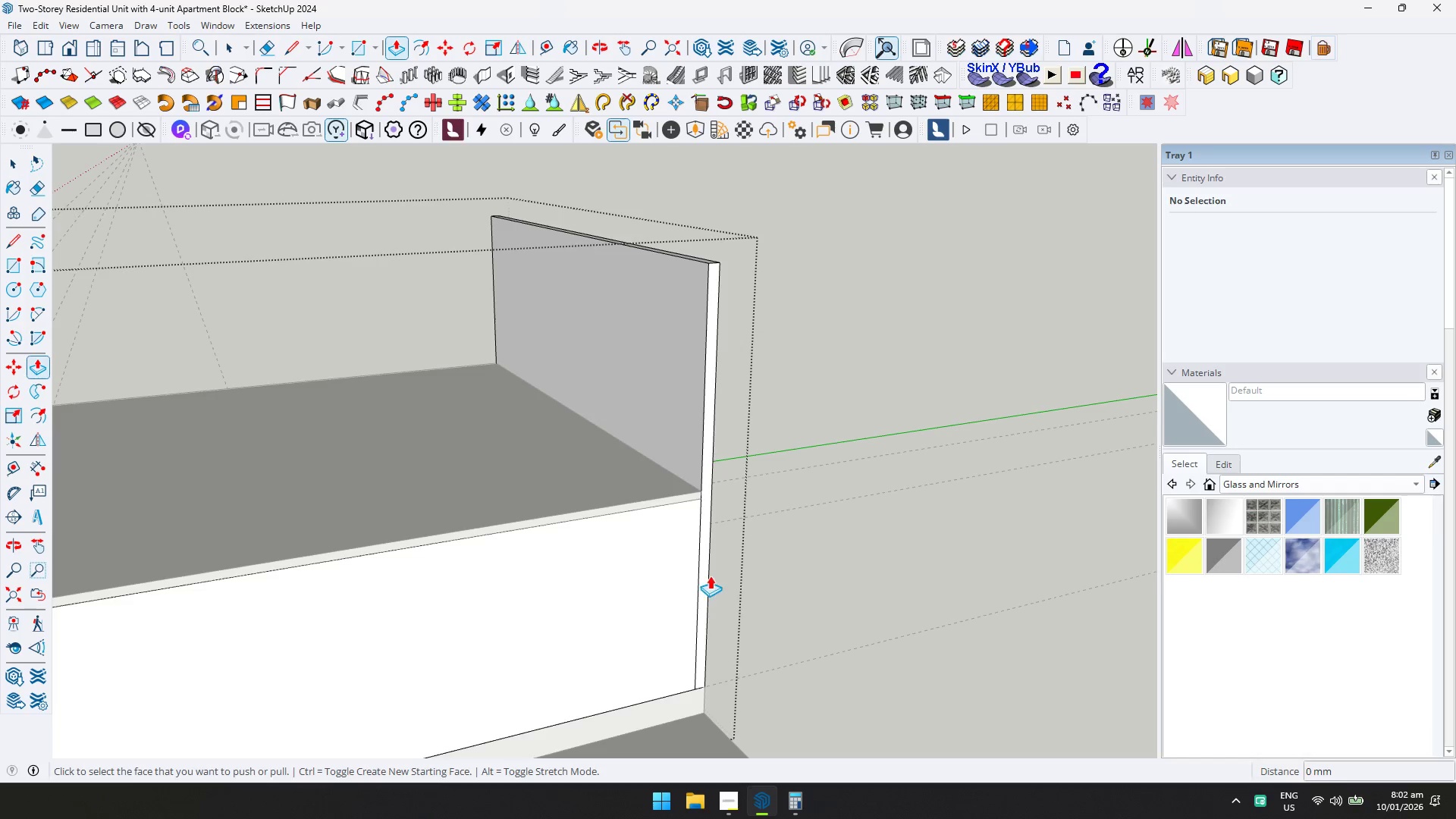 
left_click([704, 570])
 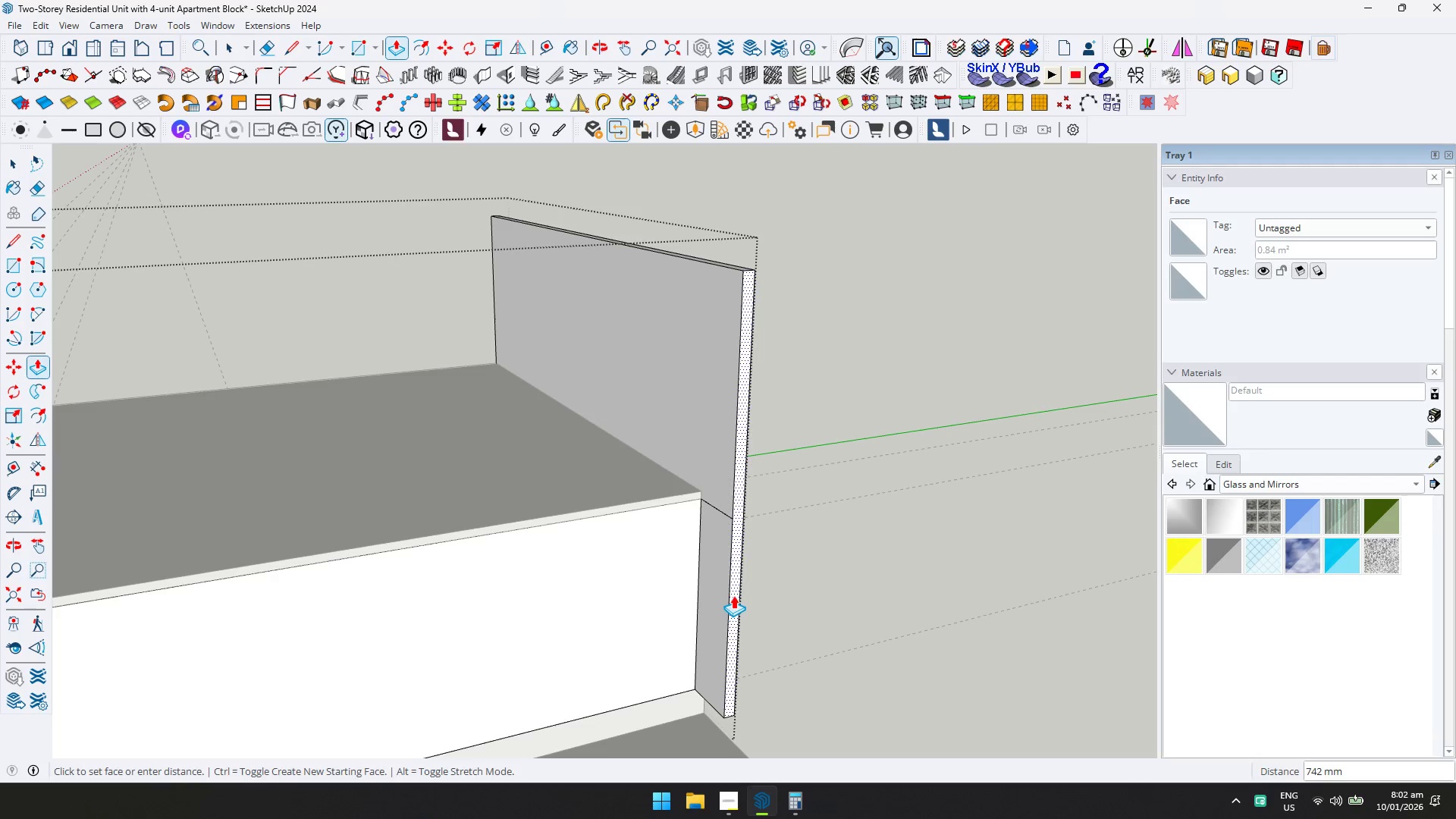 
type(100)
key(Backspace)
key(Backspace)
key(Backspace)
type(300)
key(Backspace)
key(Backspace)
key(Backspace)
type(1300)
 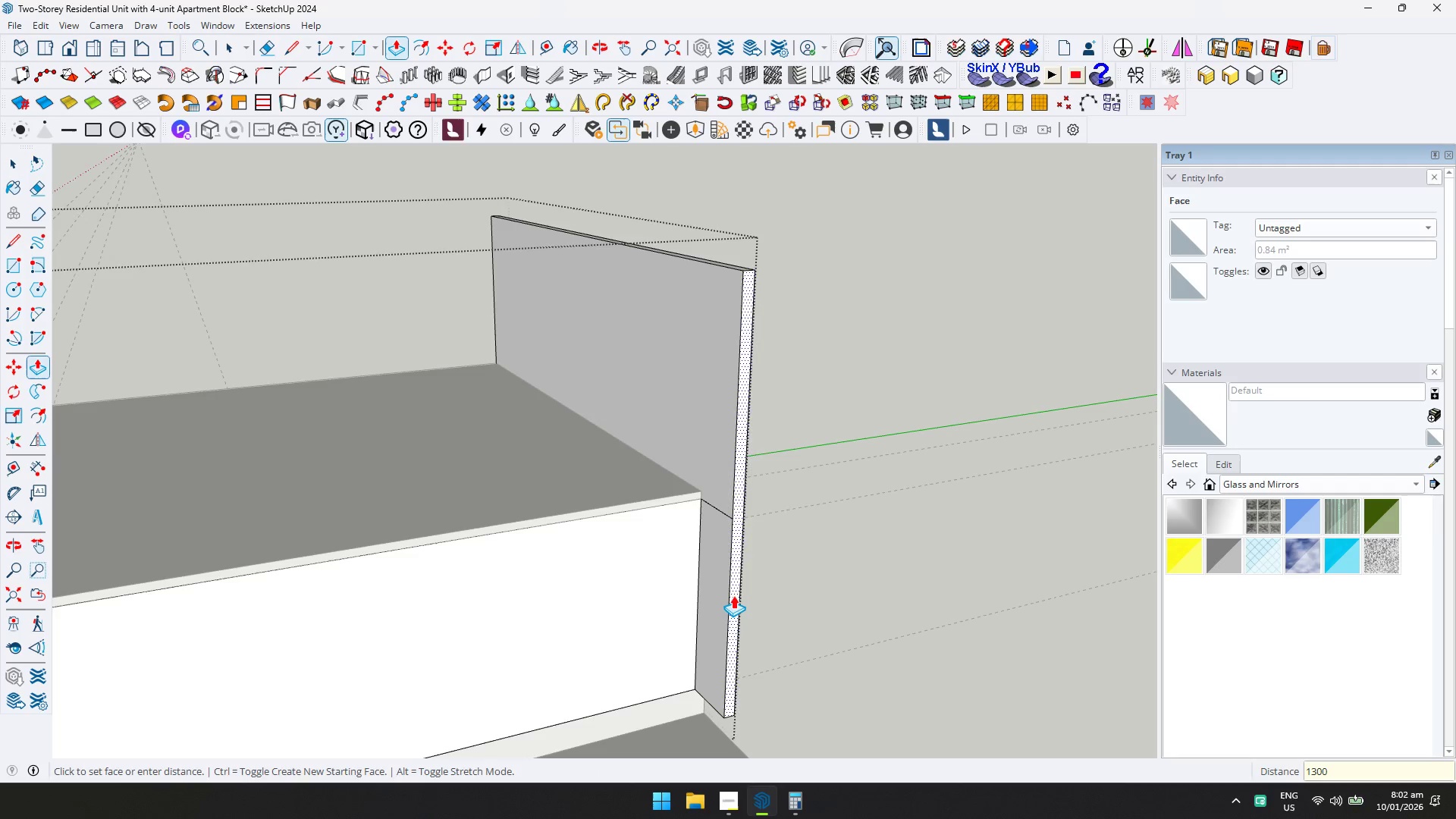 
key(Enter)
 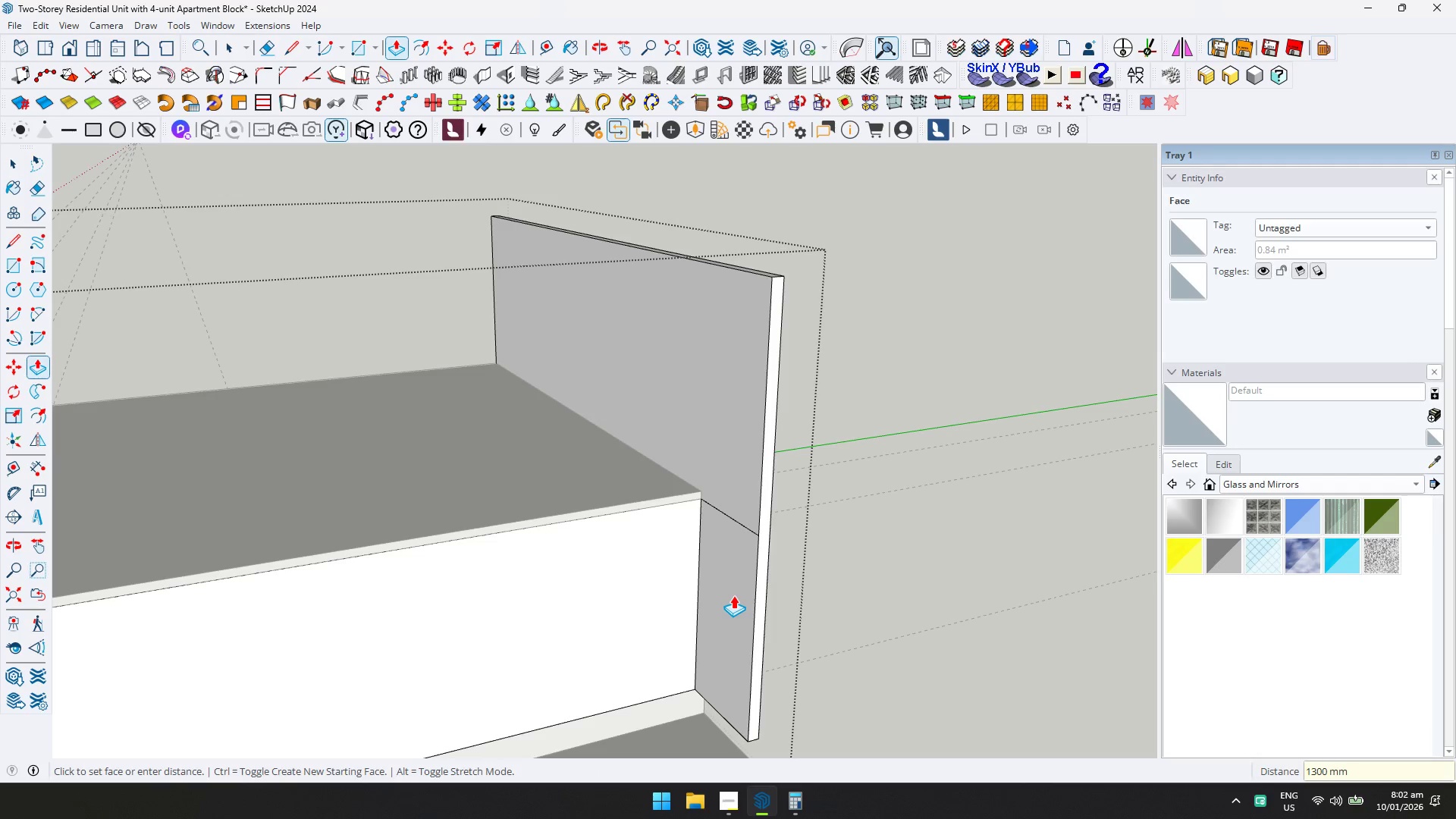 
key(E)
 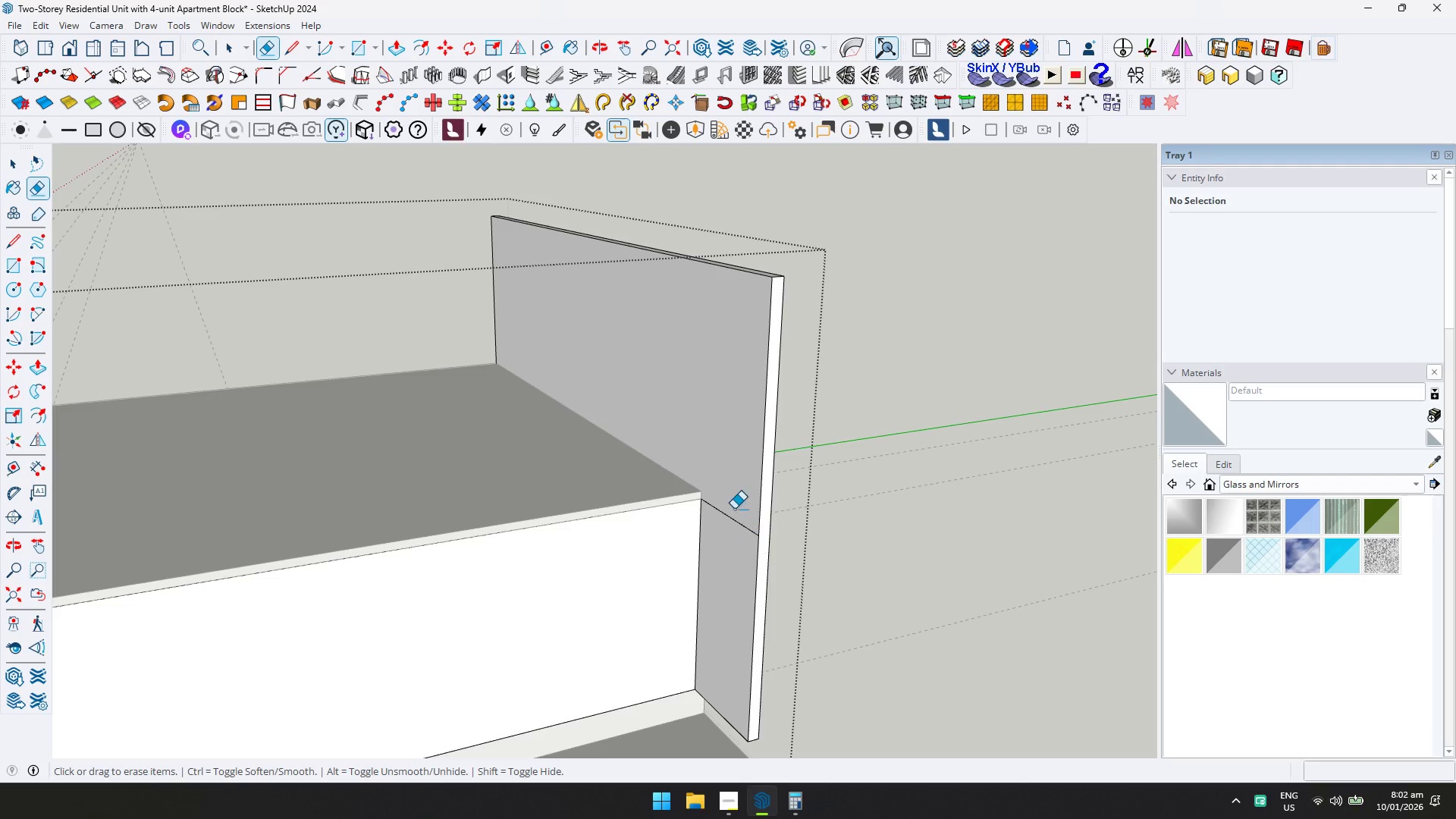 
left_click_drag(start_coordinate=[733, 507], to_coordinate=[732, 526])
 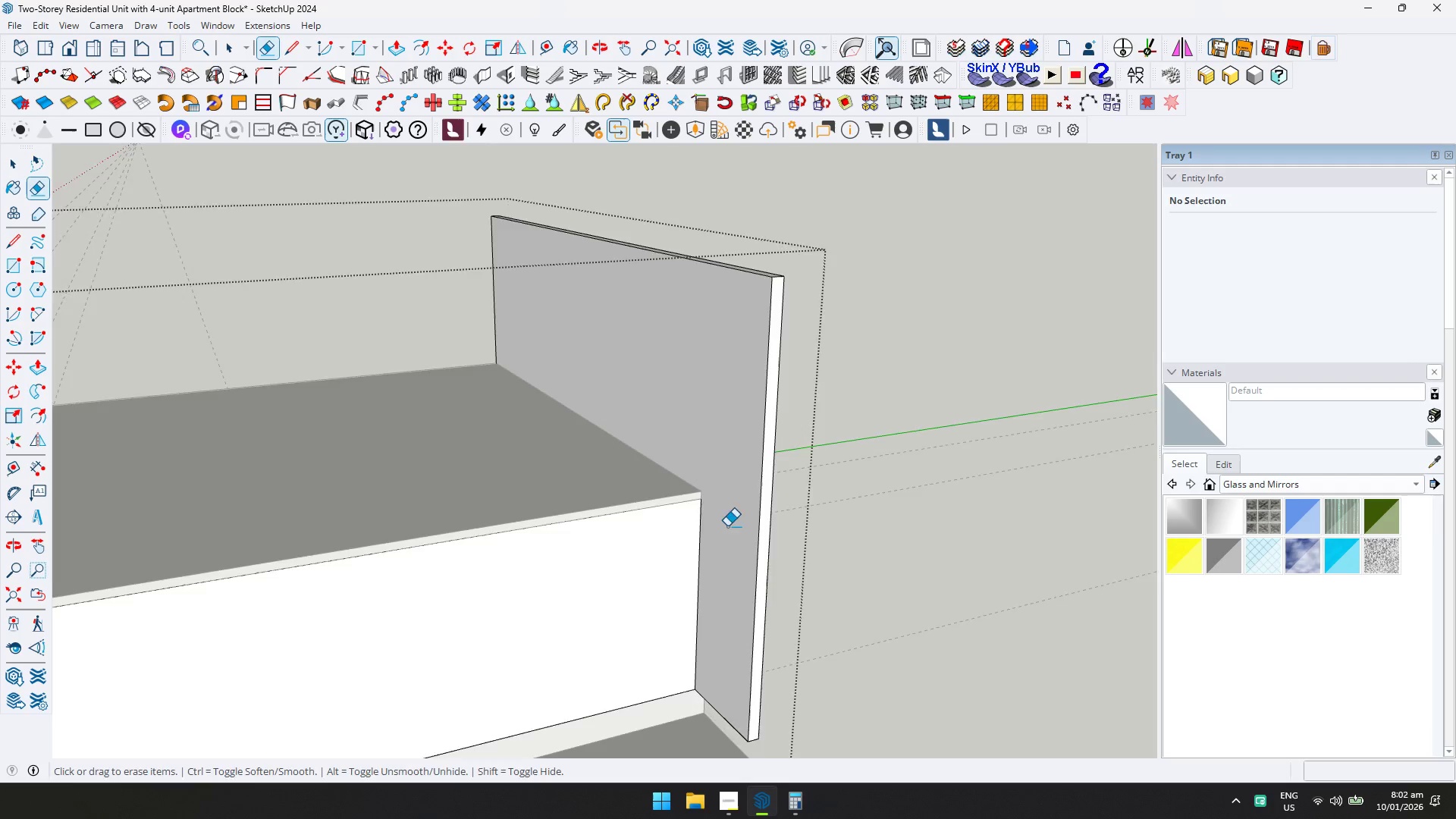 
key(Shift+ShiftLeft)
 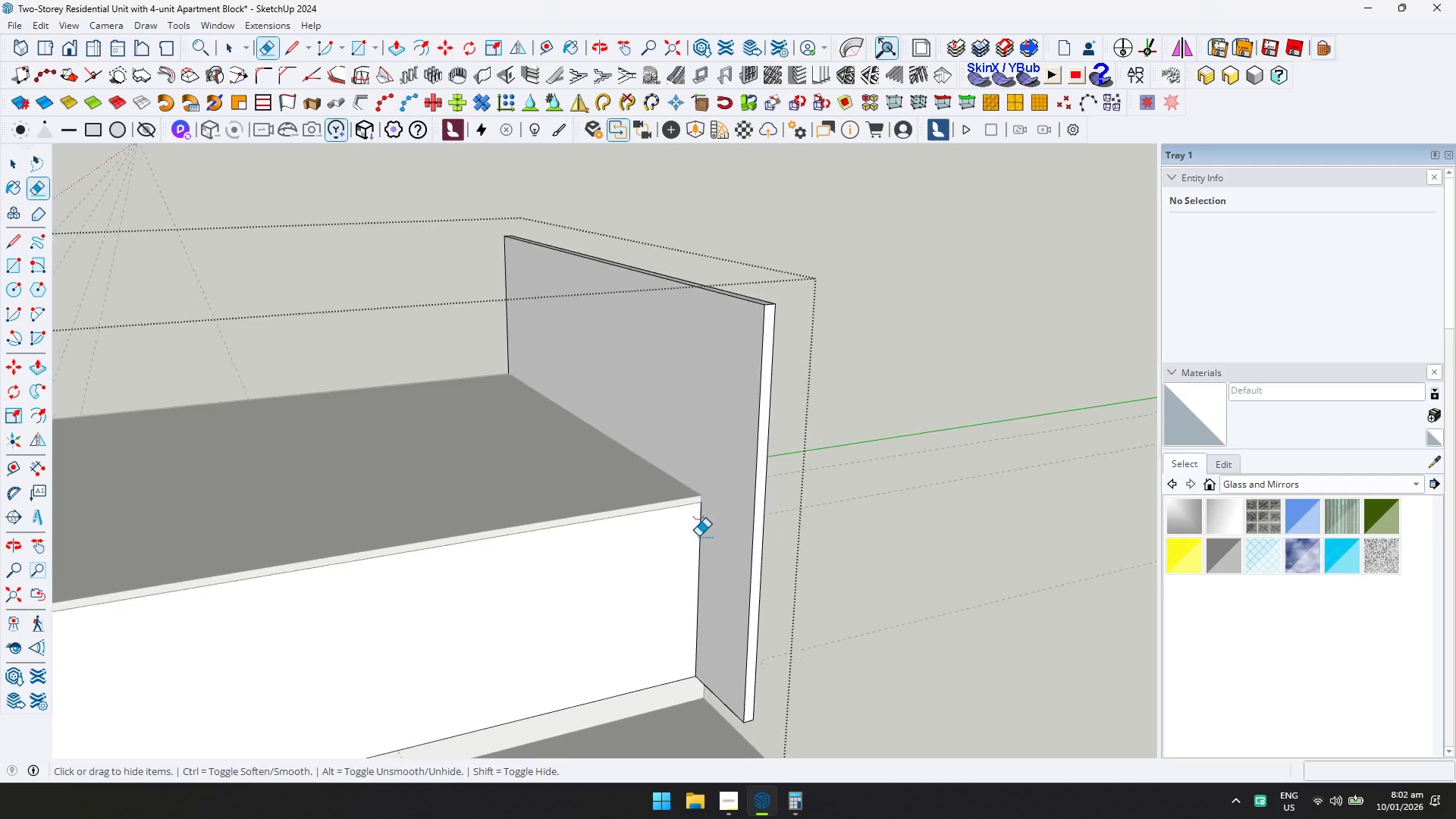 
key(D)
 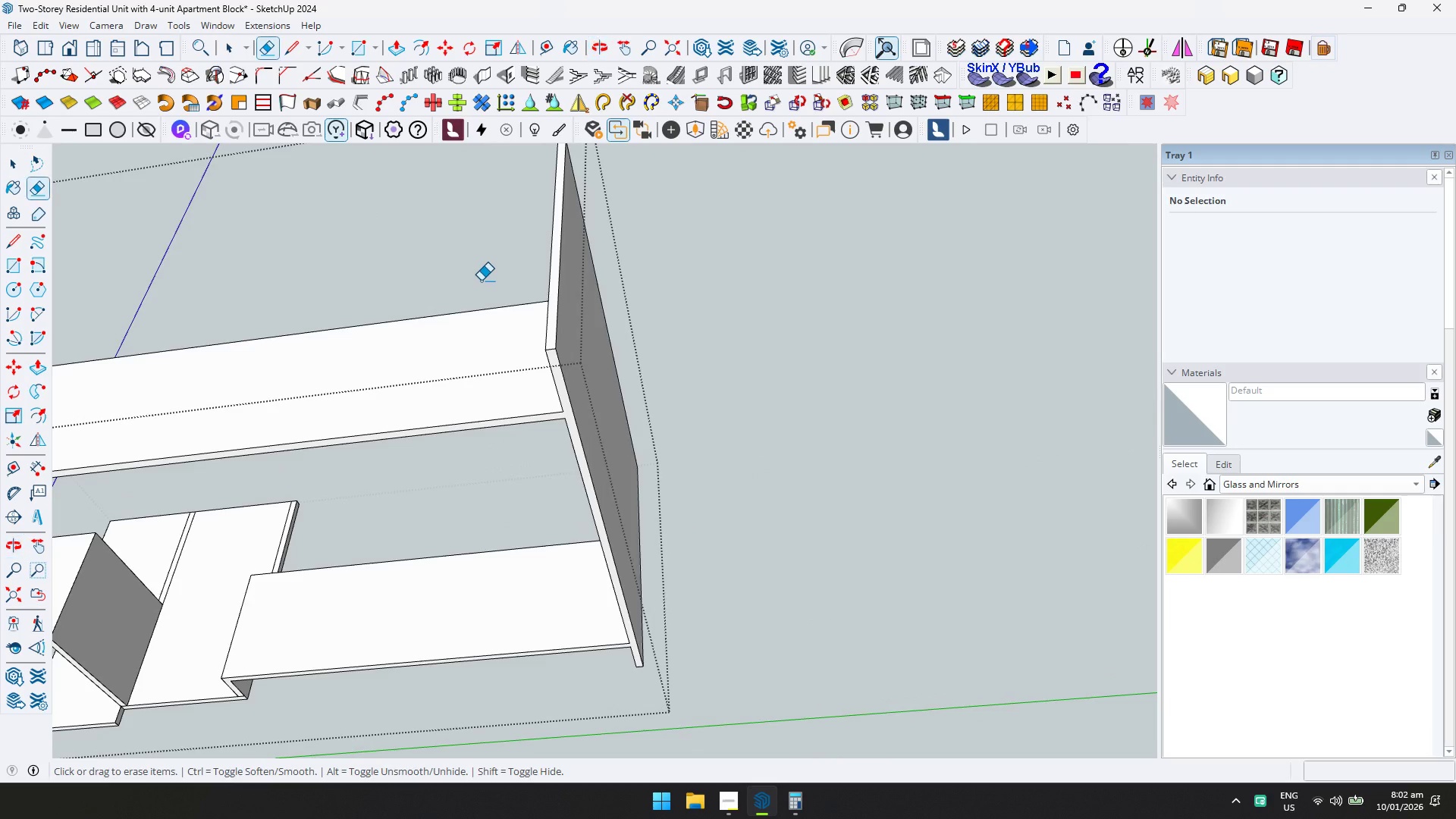 
scroll: coordinate [698, 535], scroll_direction: down, amount: 3.0
 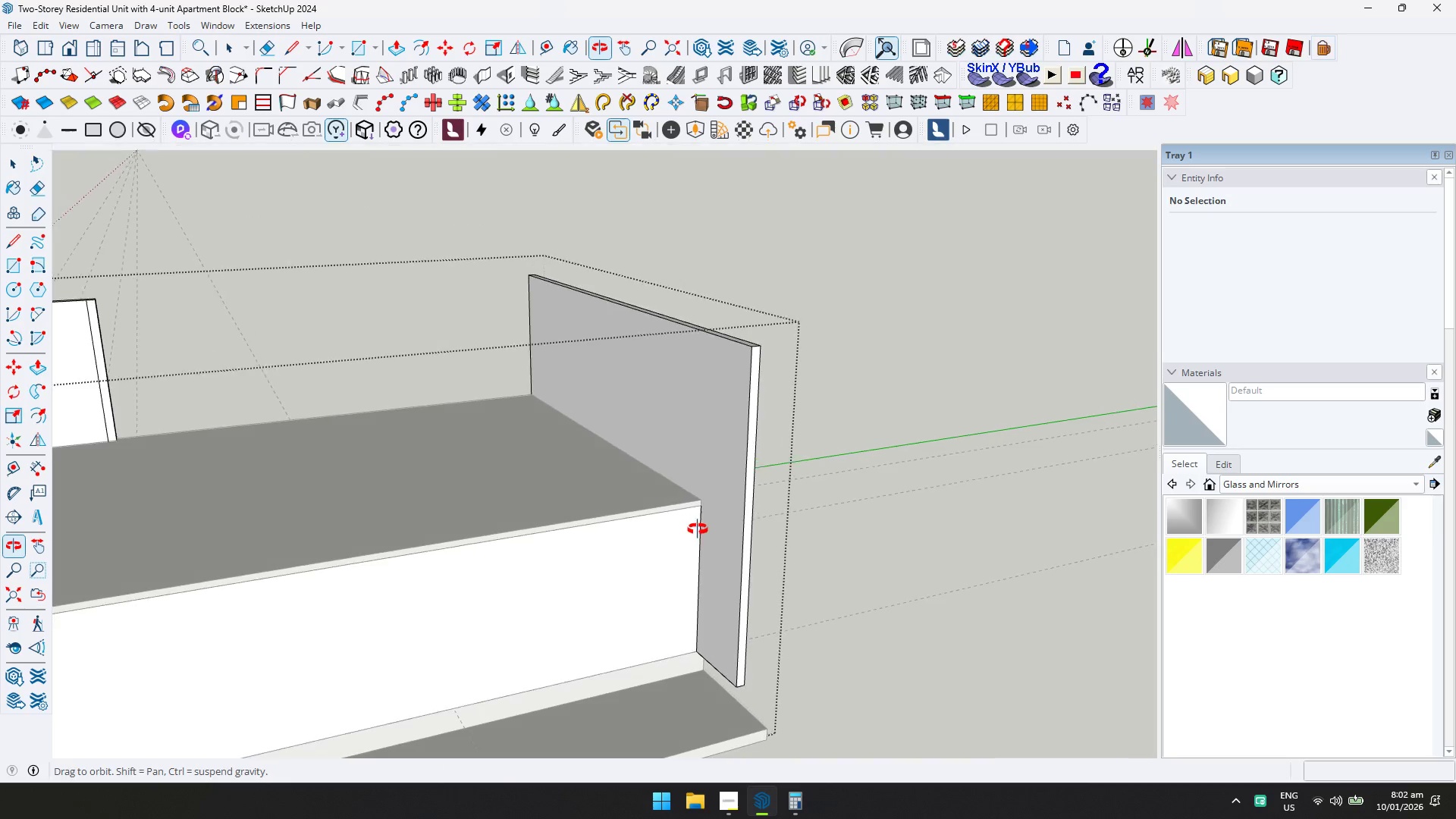 
key(L)
 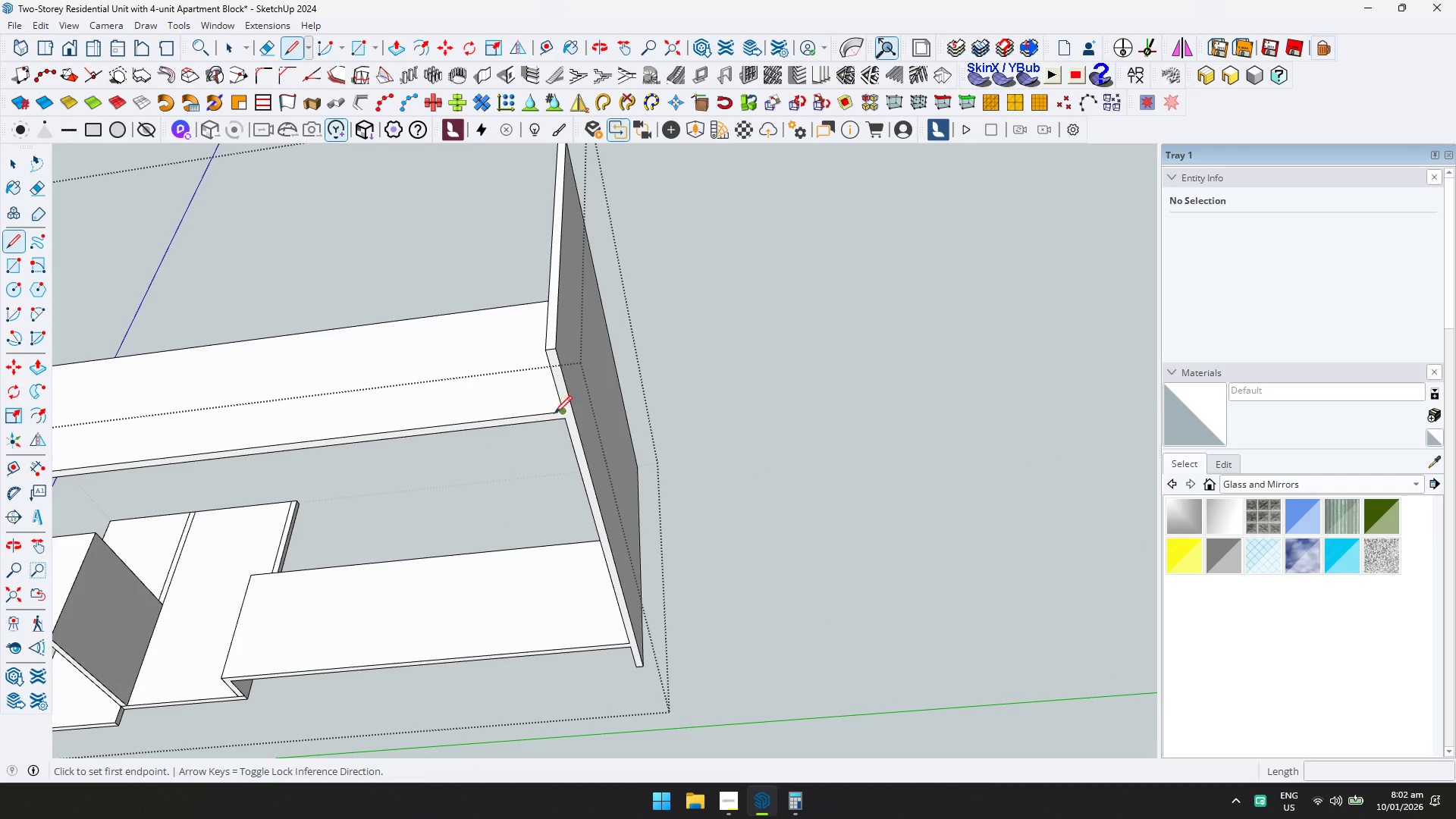 
left_click([554, 414])
 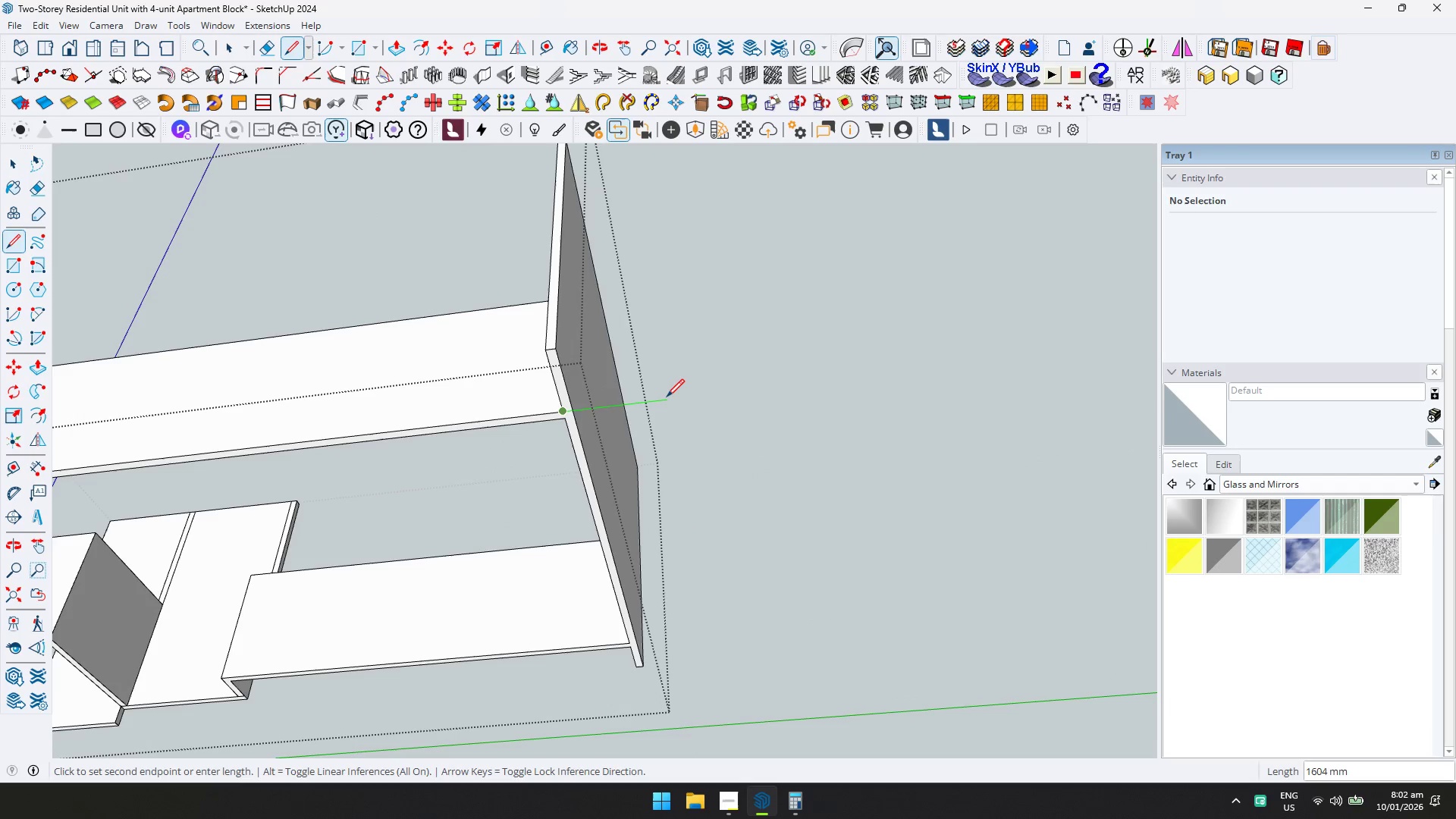 
left_click([667, 397])
 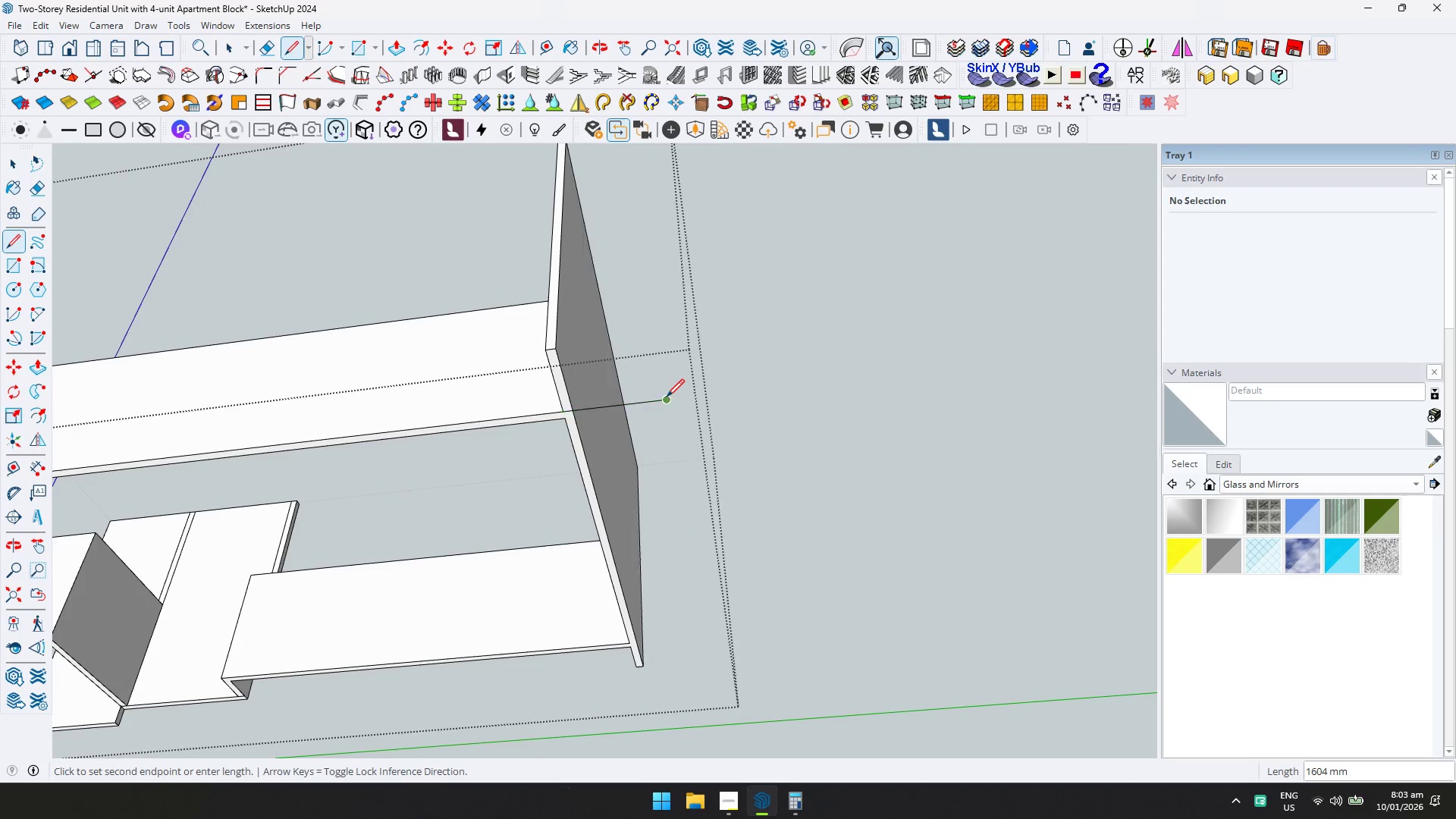 
type(ep)
 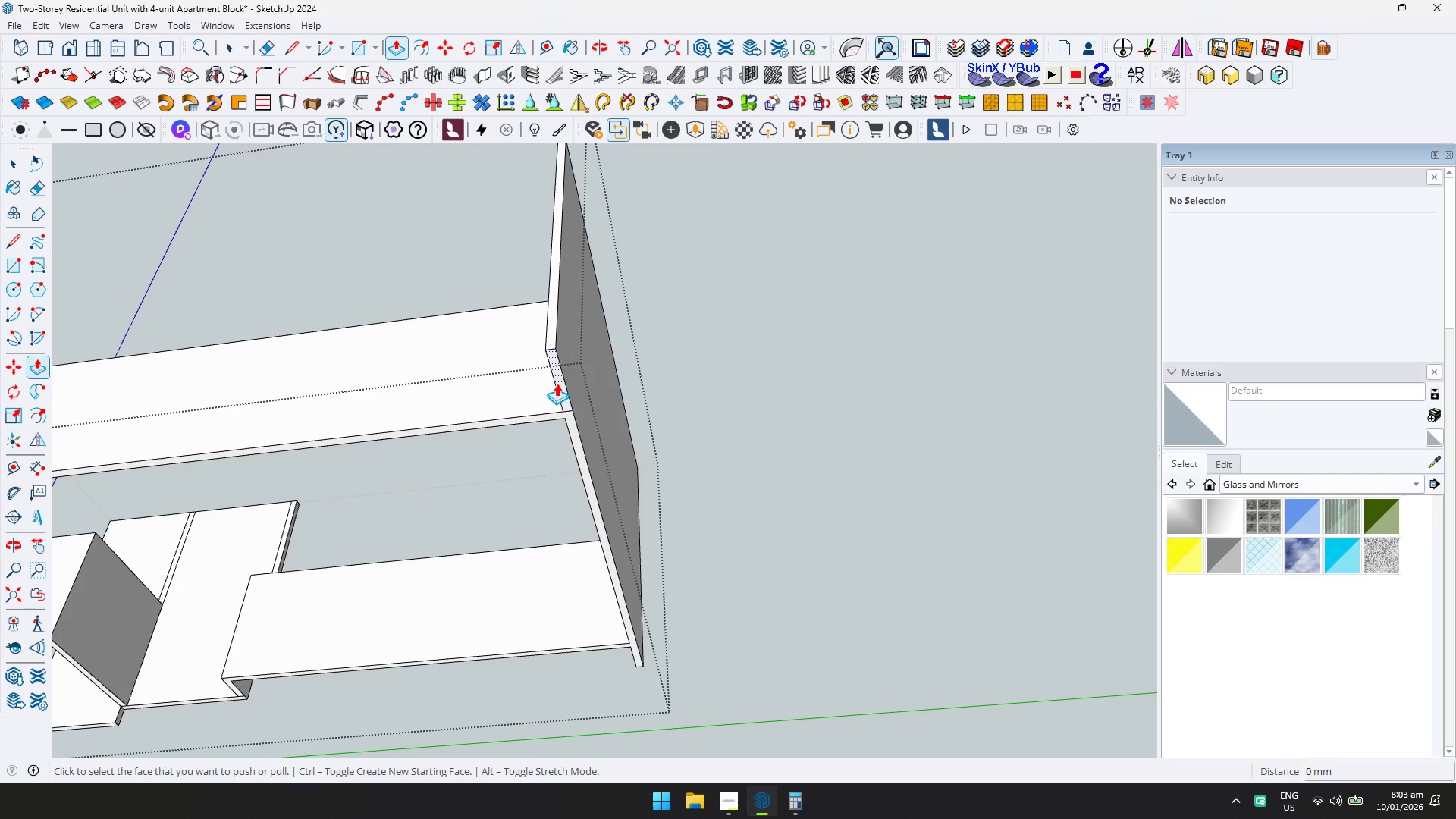 
left_click_drag(start_coordinate=[657, 393], to_coordinate=[665, 413])
 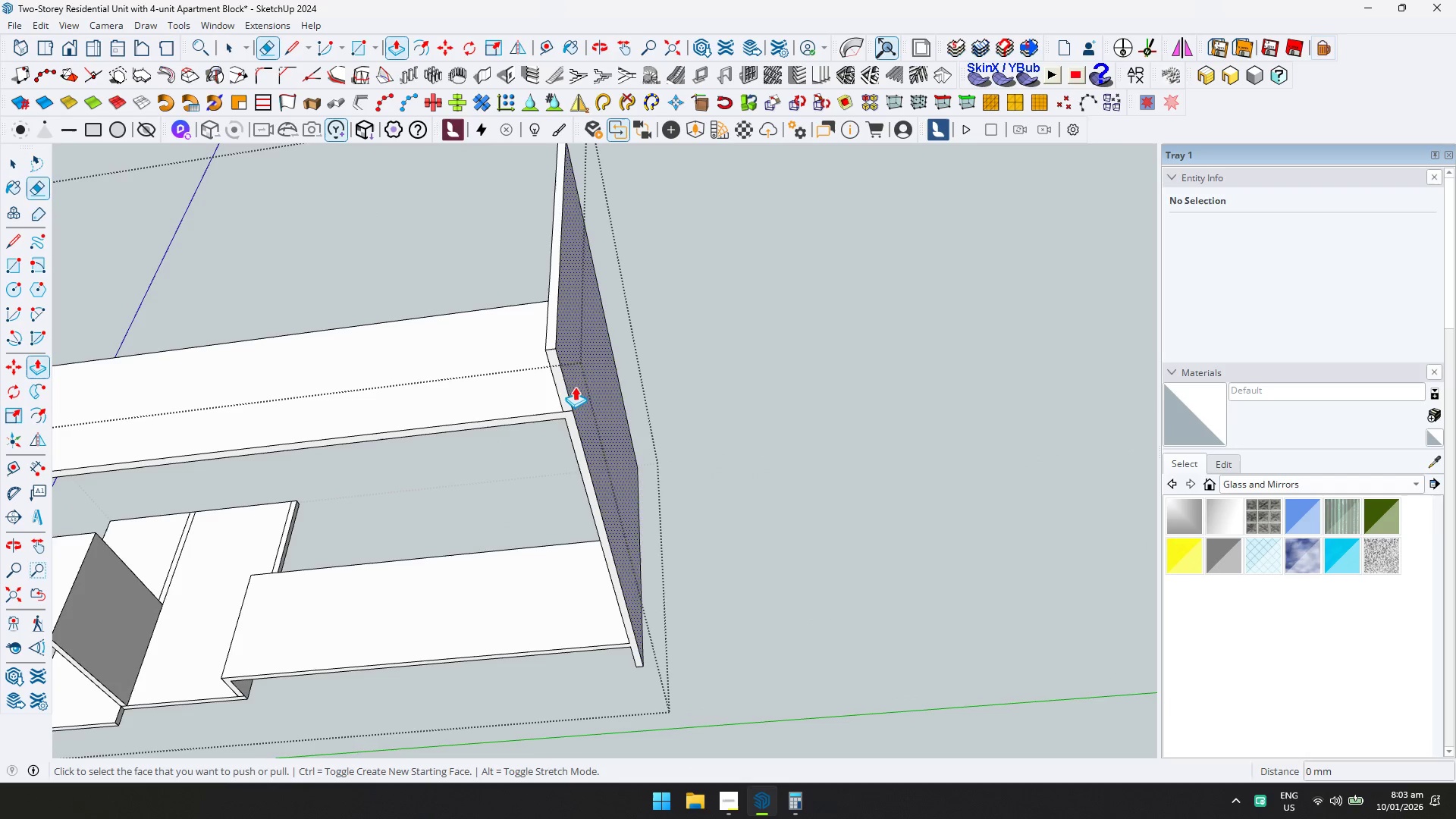 
left_click([556, 382])
 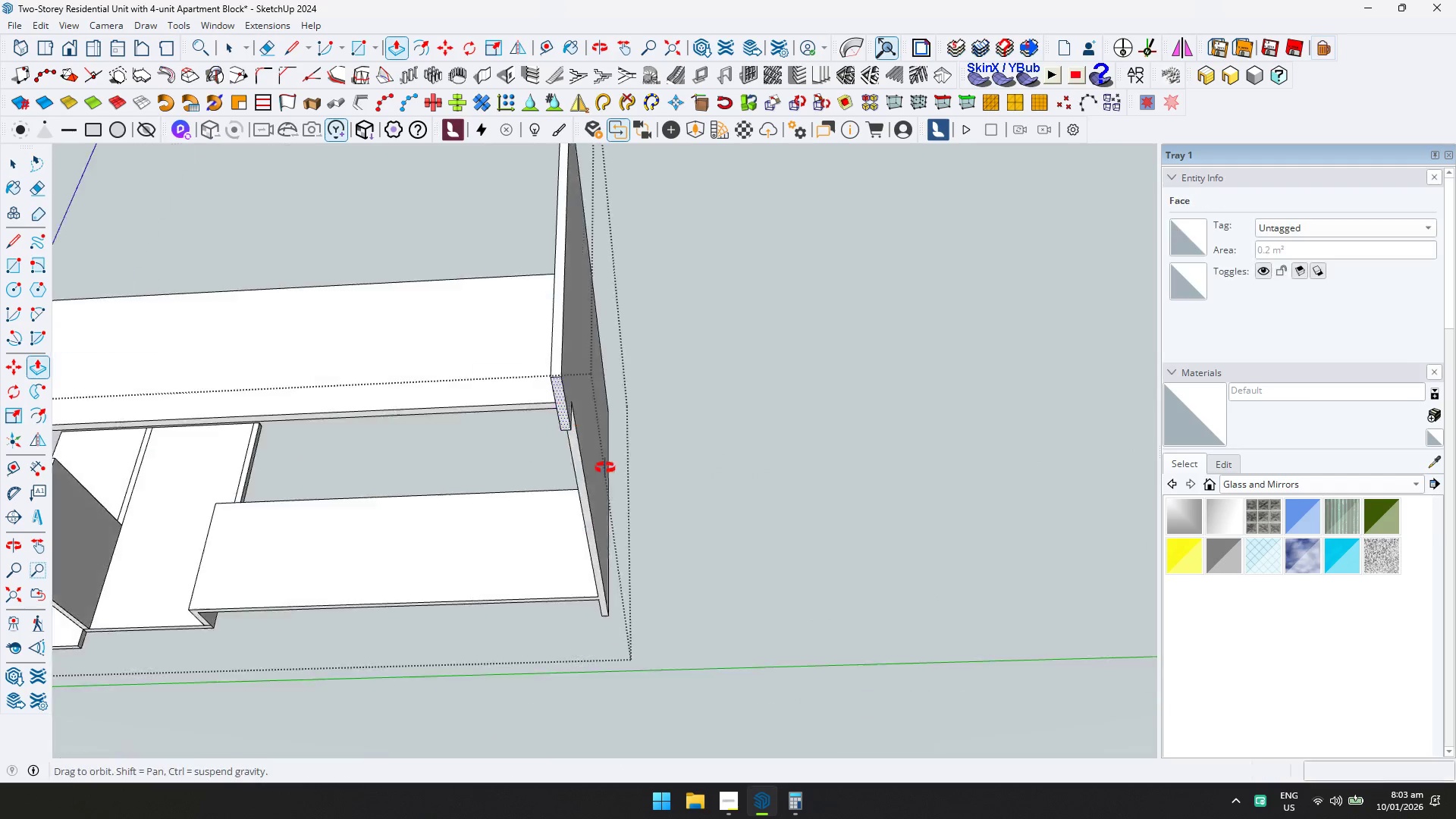 
key(D)
 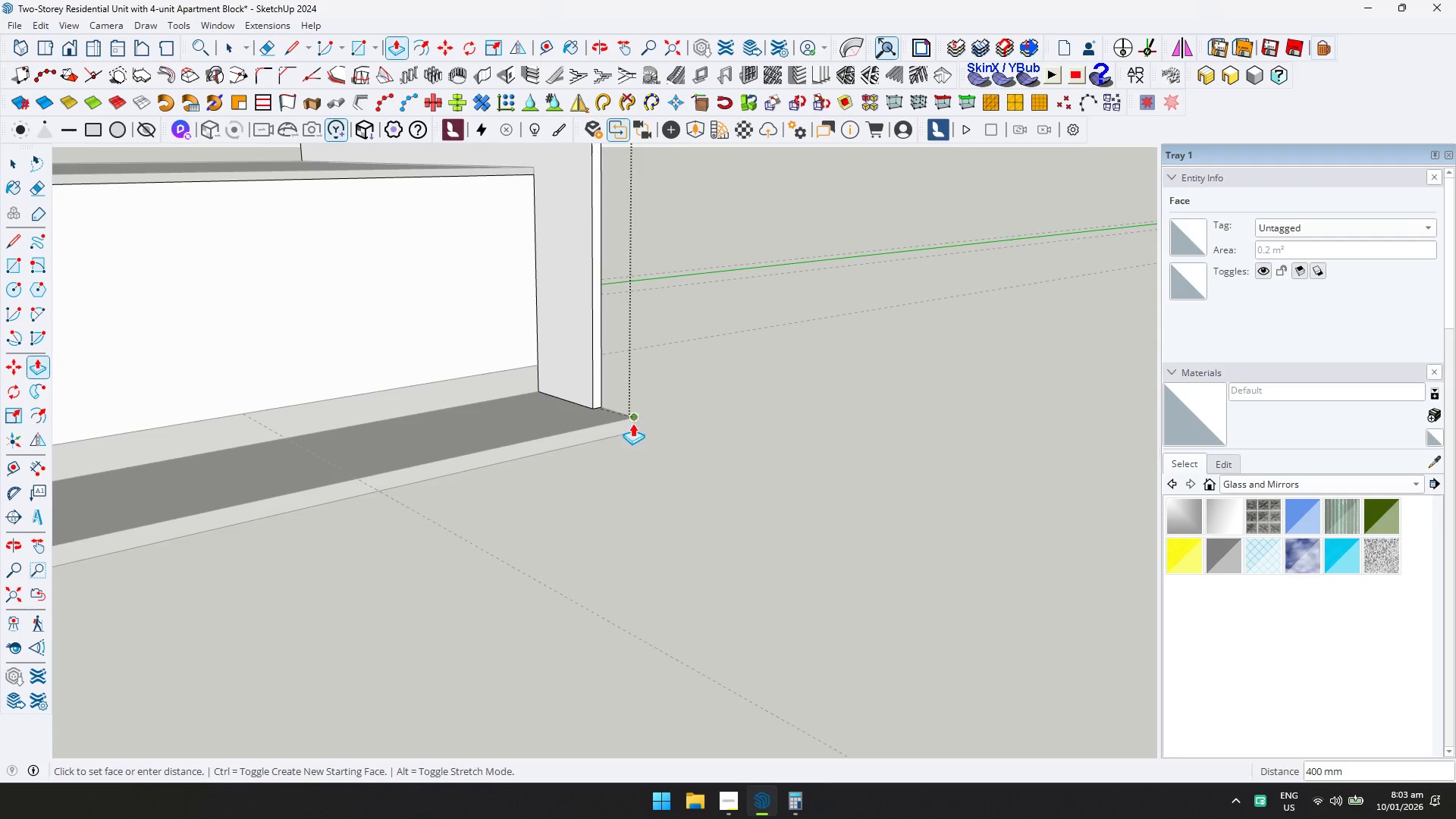 
left_click([632, 423])
 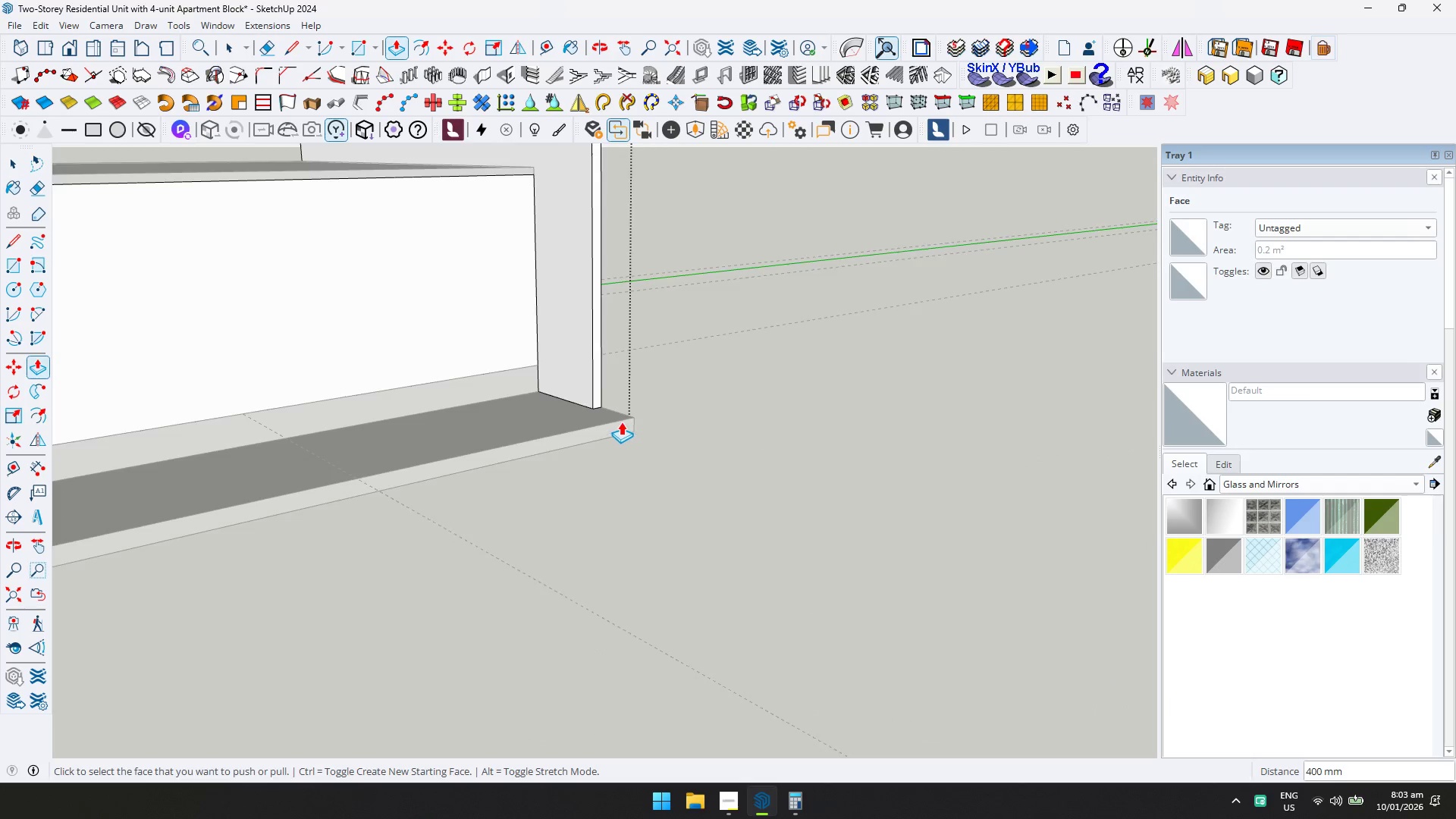 
hold_key(key=ShiftLeft, duration=0.39)
scroll: coordinate [616, 421], scroll_direction: down, amount: 6.0
 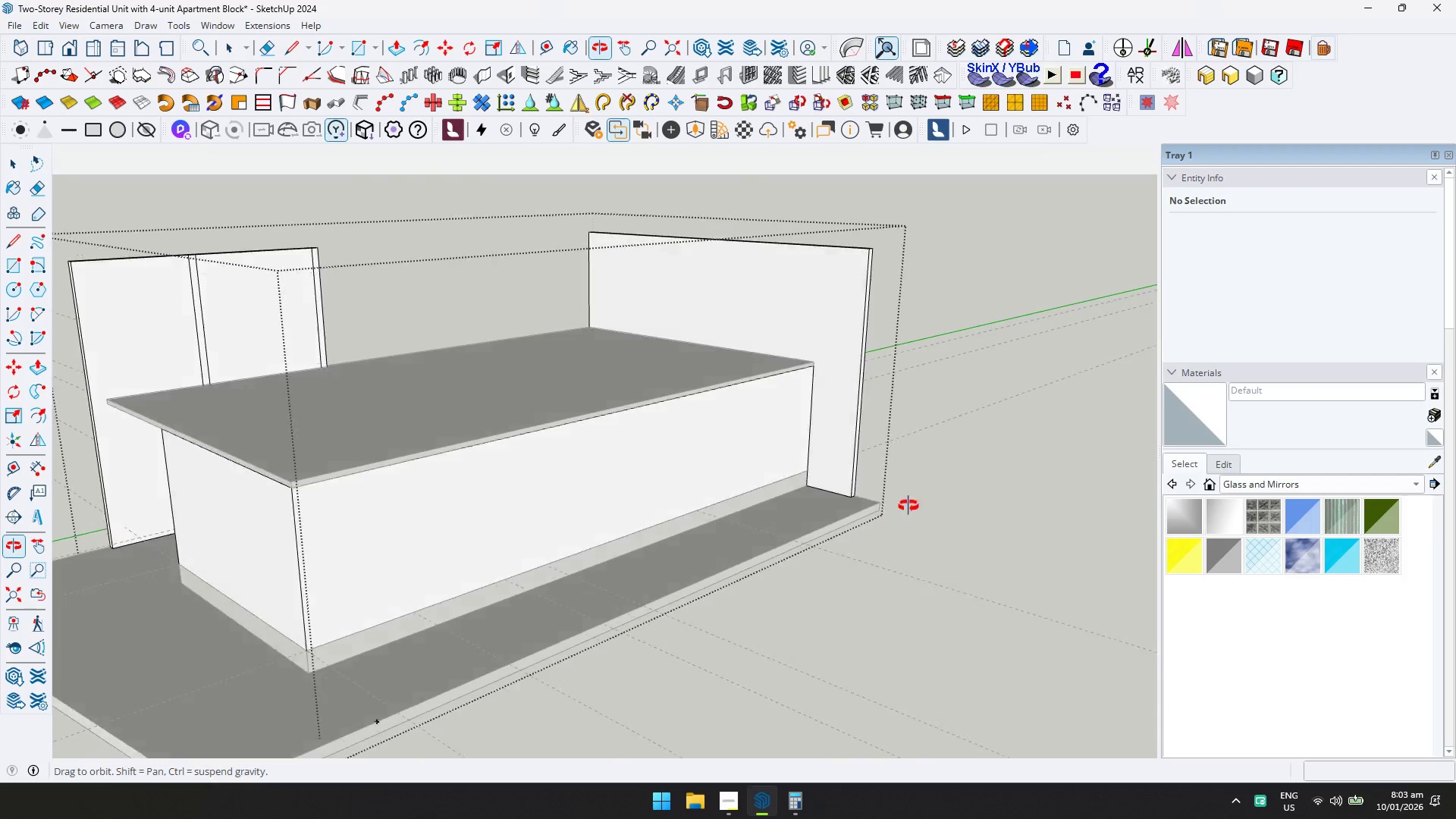 
key(Space)
 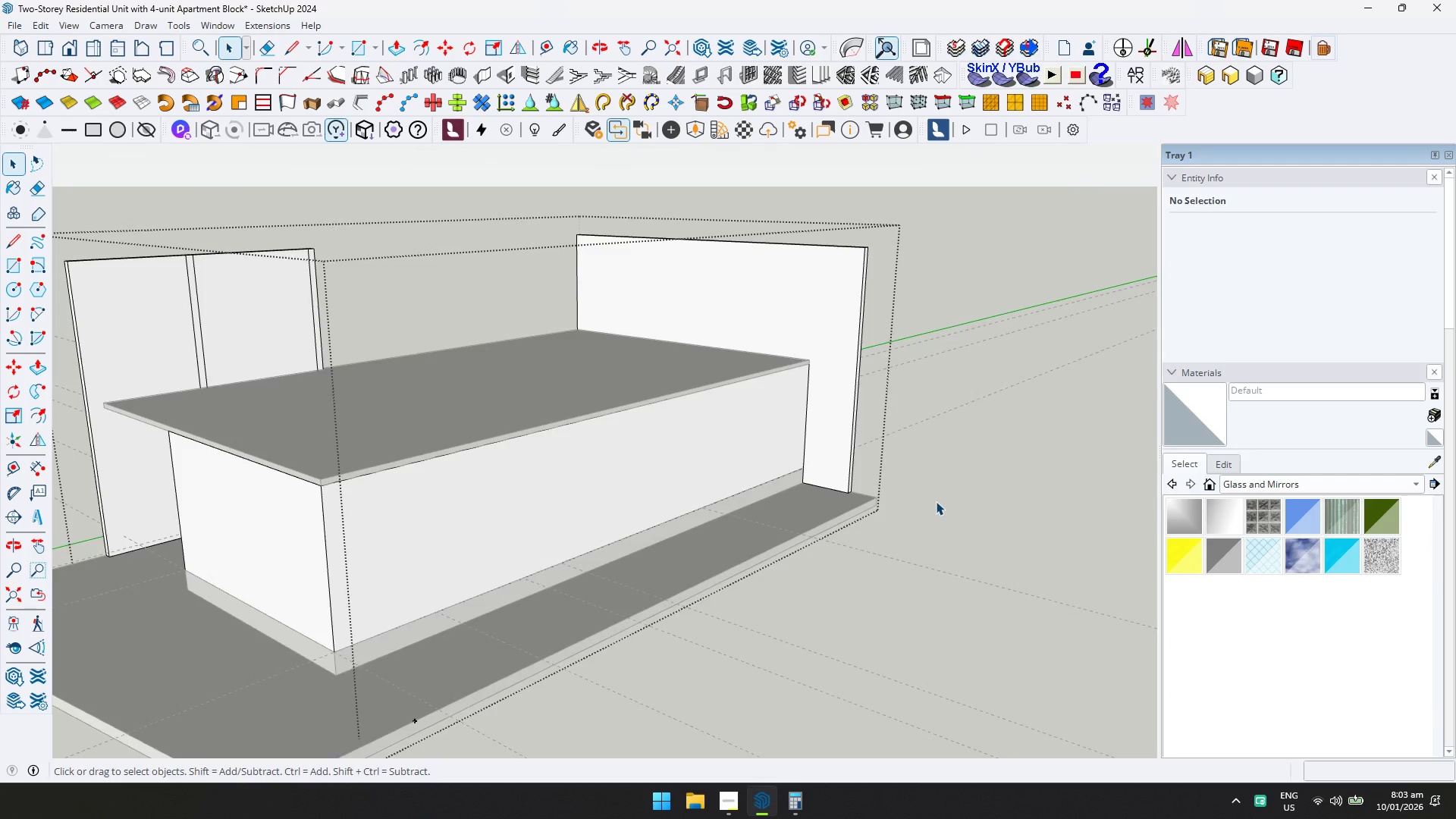 
key(Escape)
 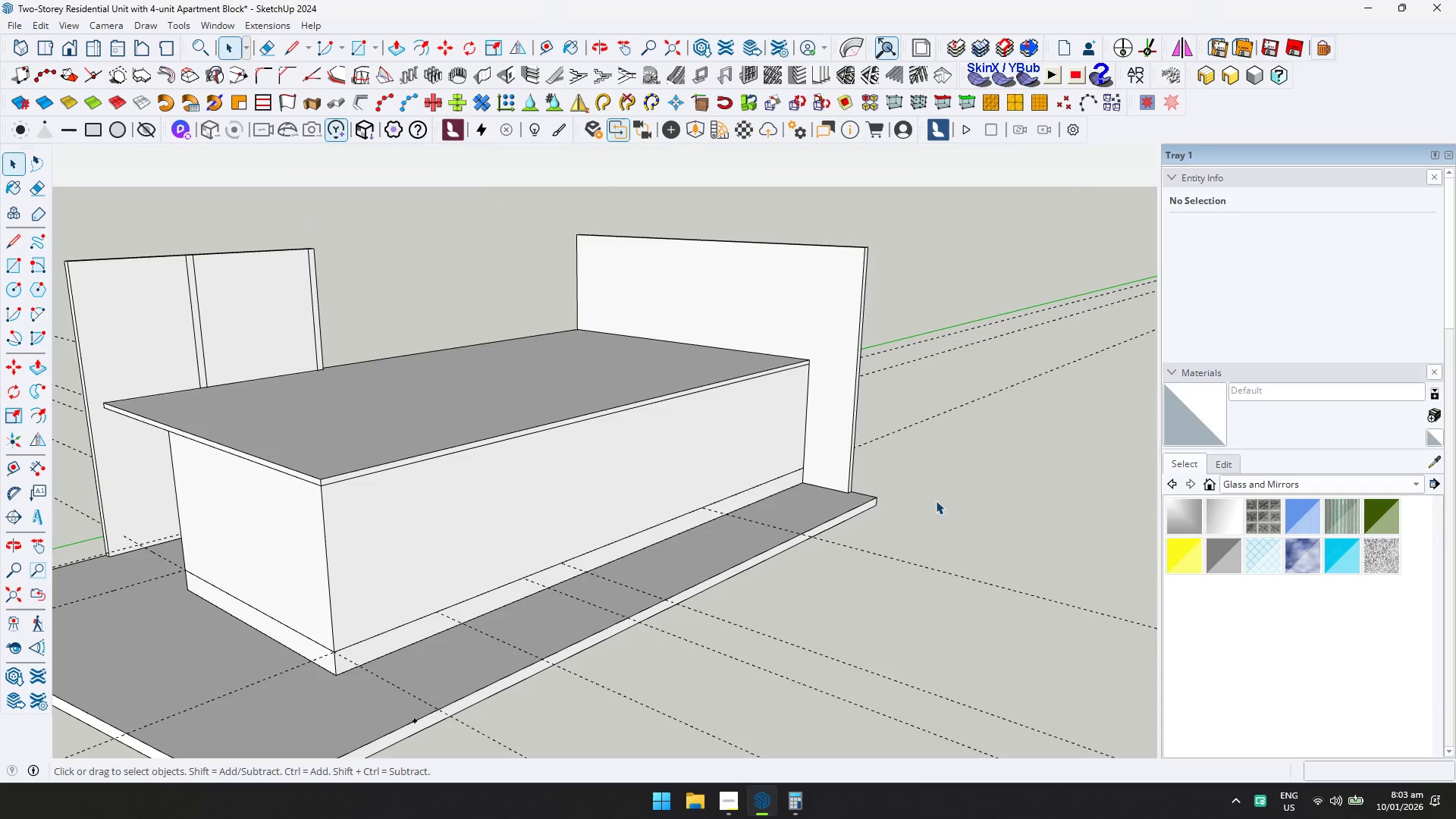 
key(Escape)
 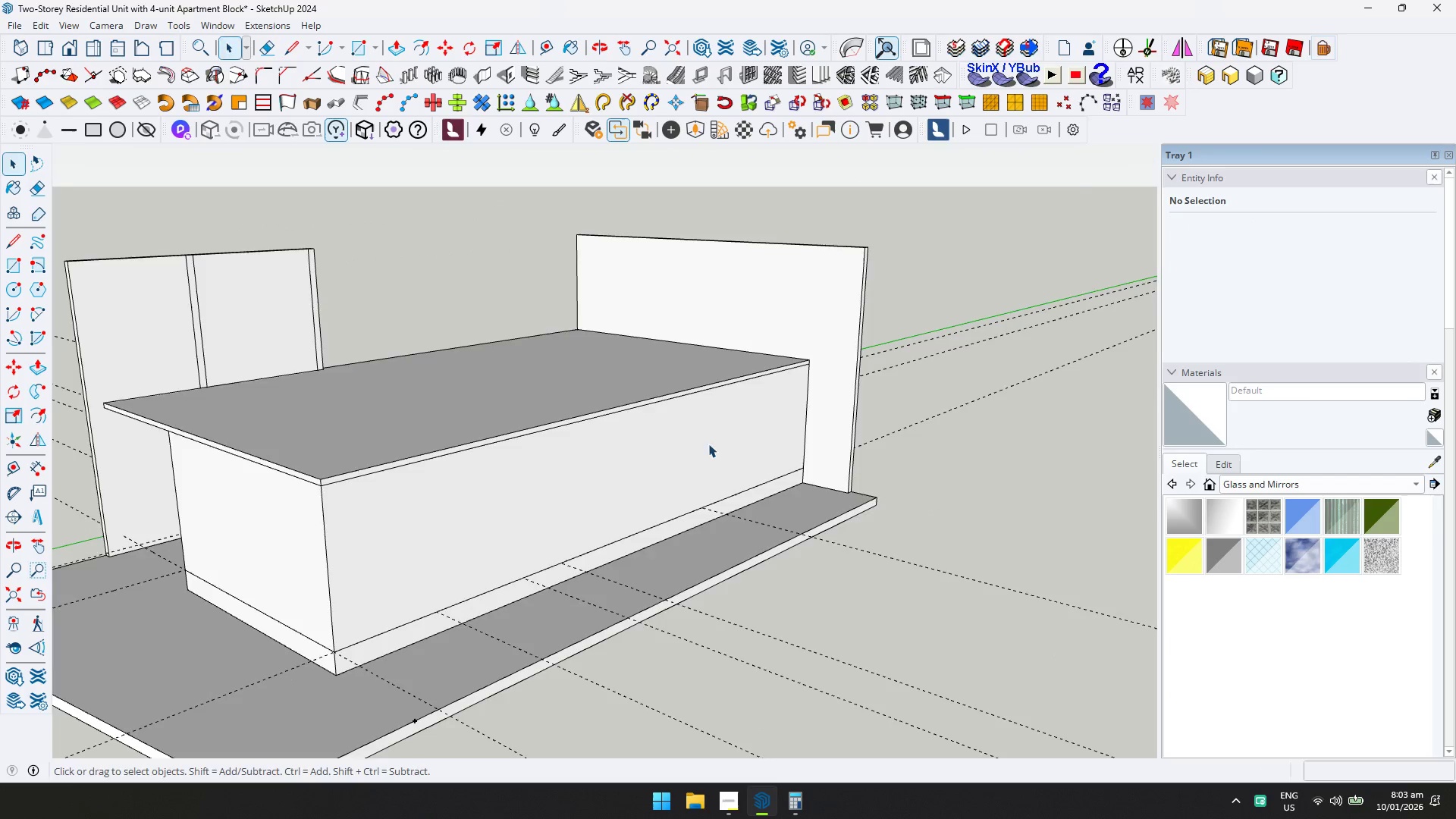 
key(Shift+ShiftLeft)
 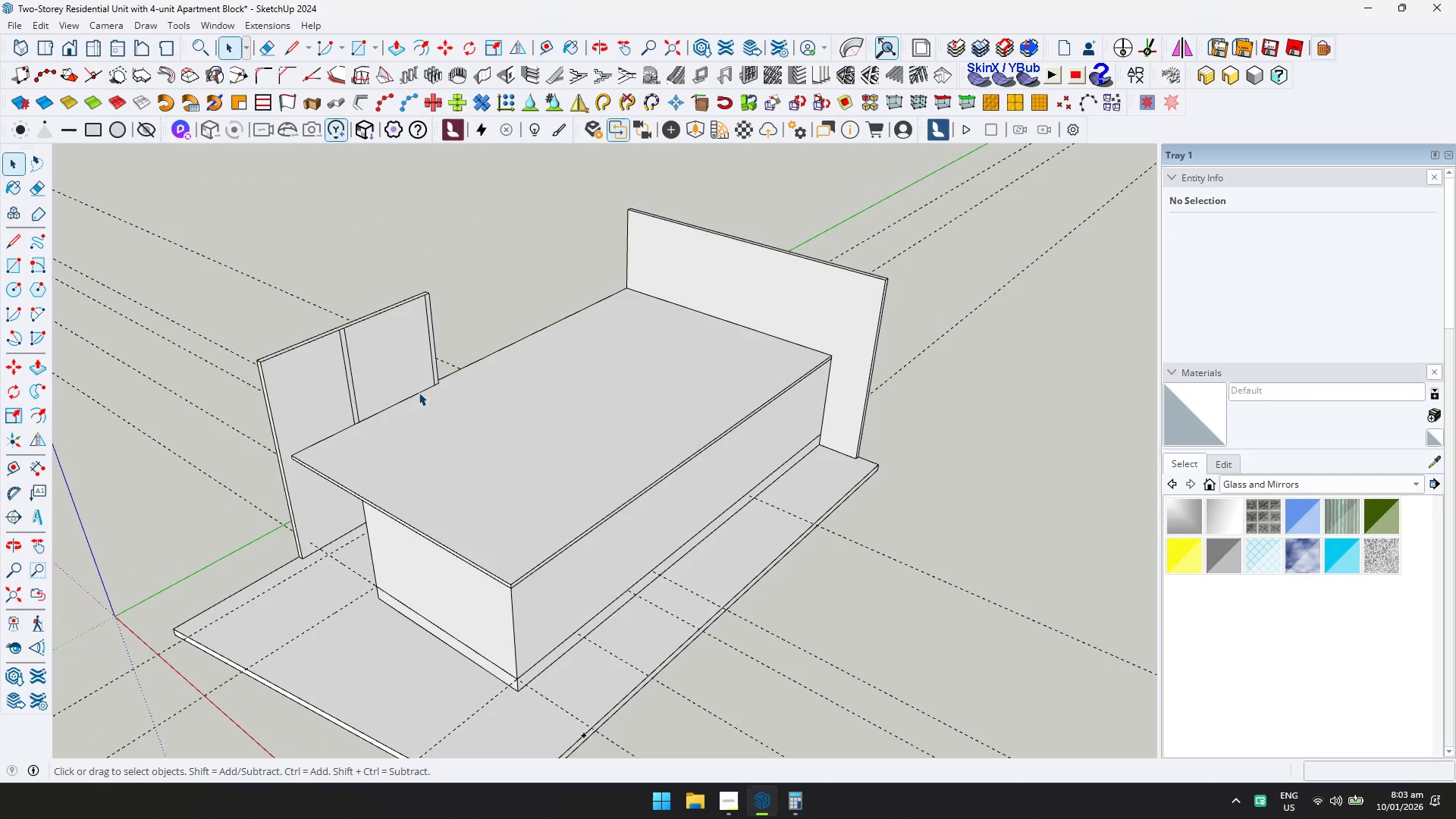 
scroll: coordinate [565, 423], scroll_direction: down, amount: 3.0
 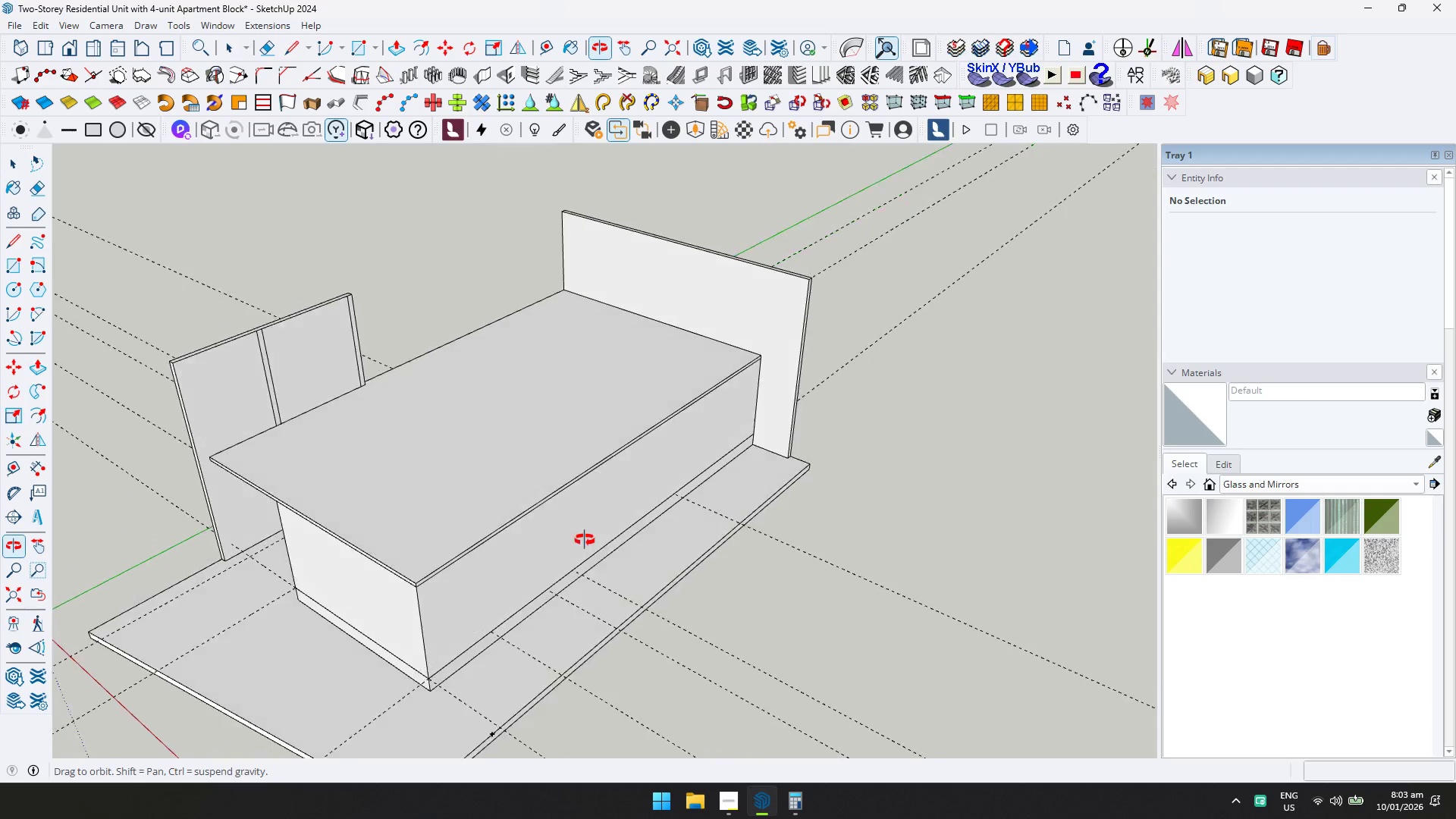 
double_click([400, 383])
 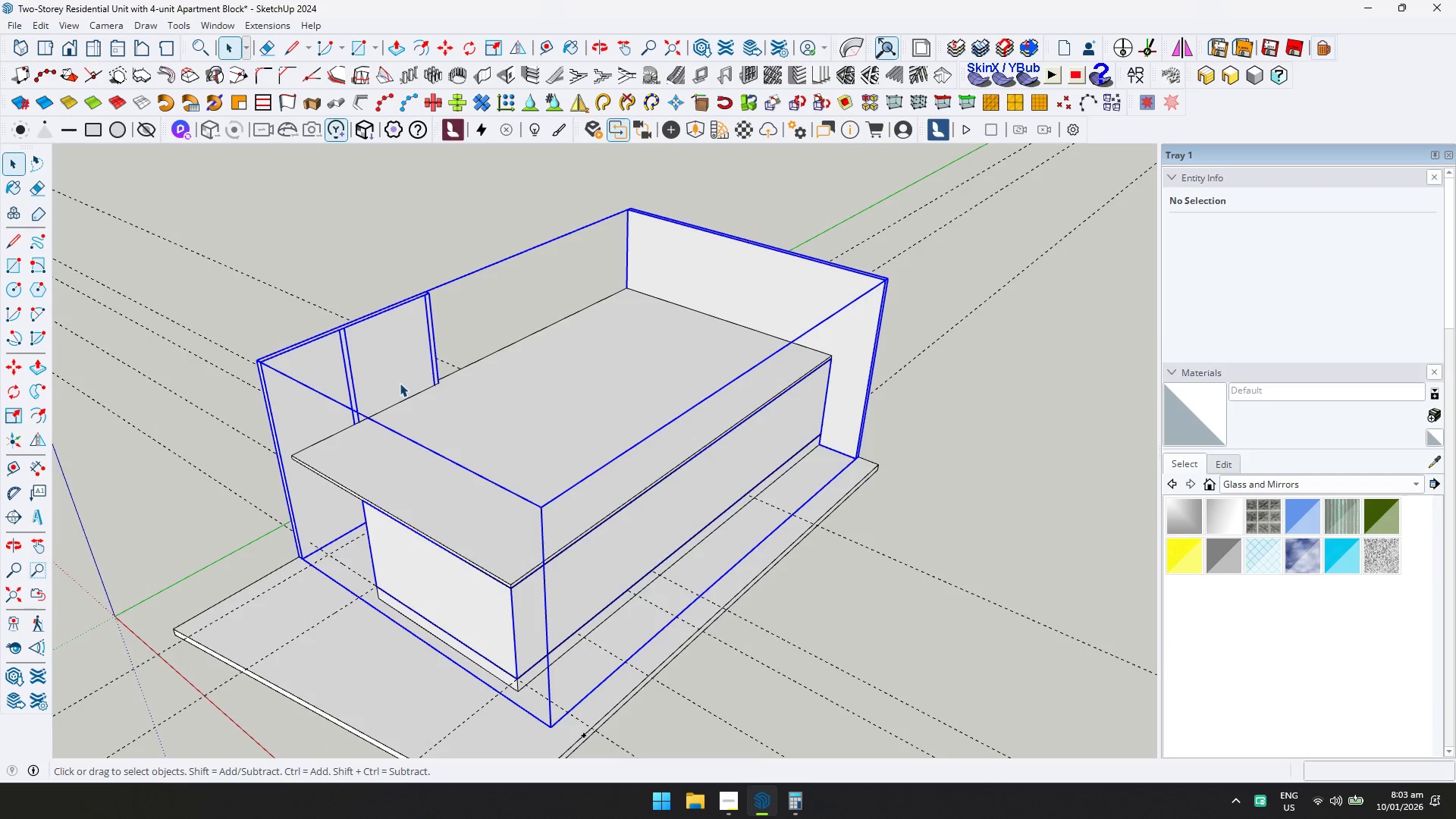 
key(Shift+ShiftLeft)
 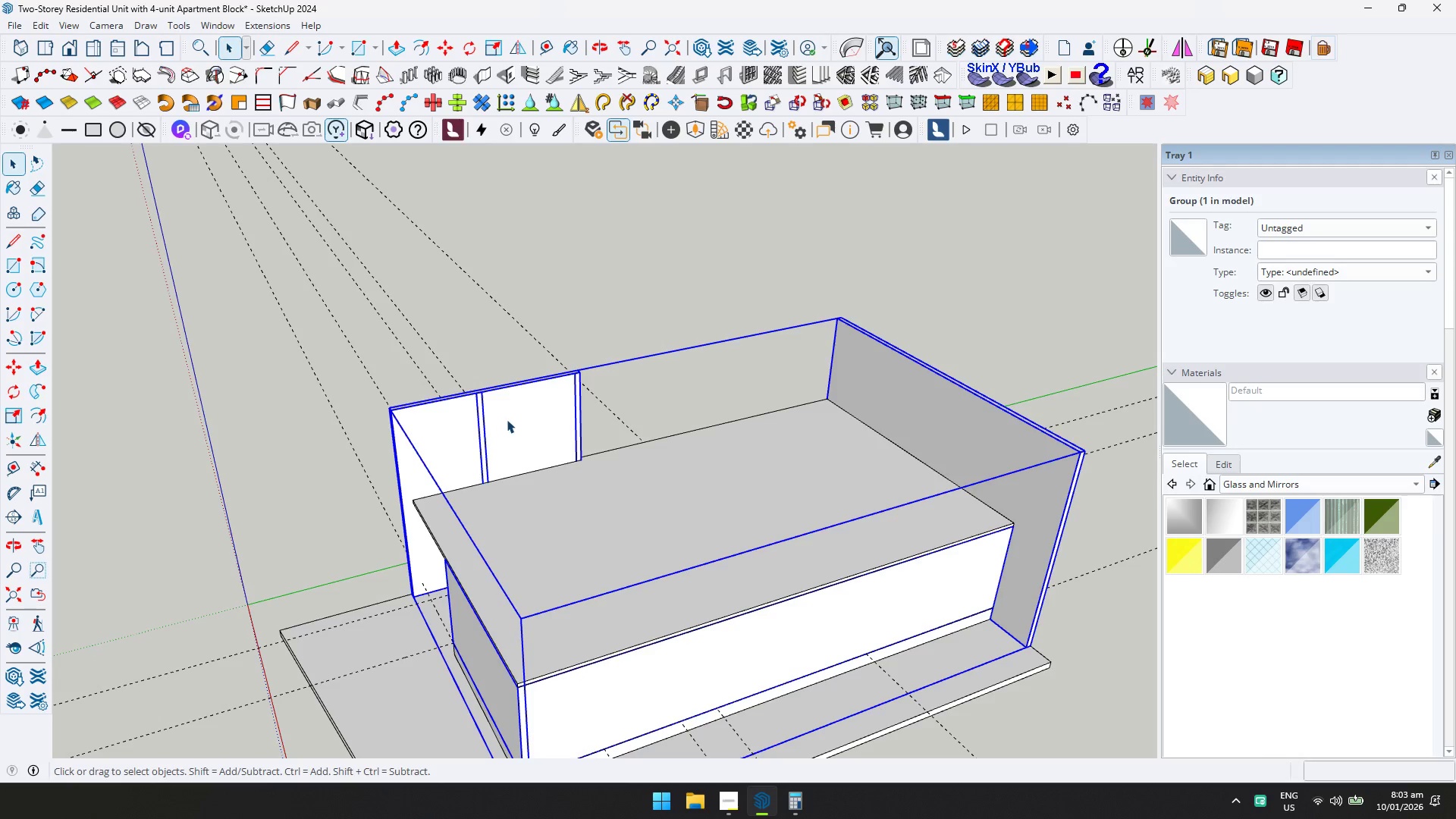 
double_click([507, 419])
 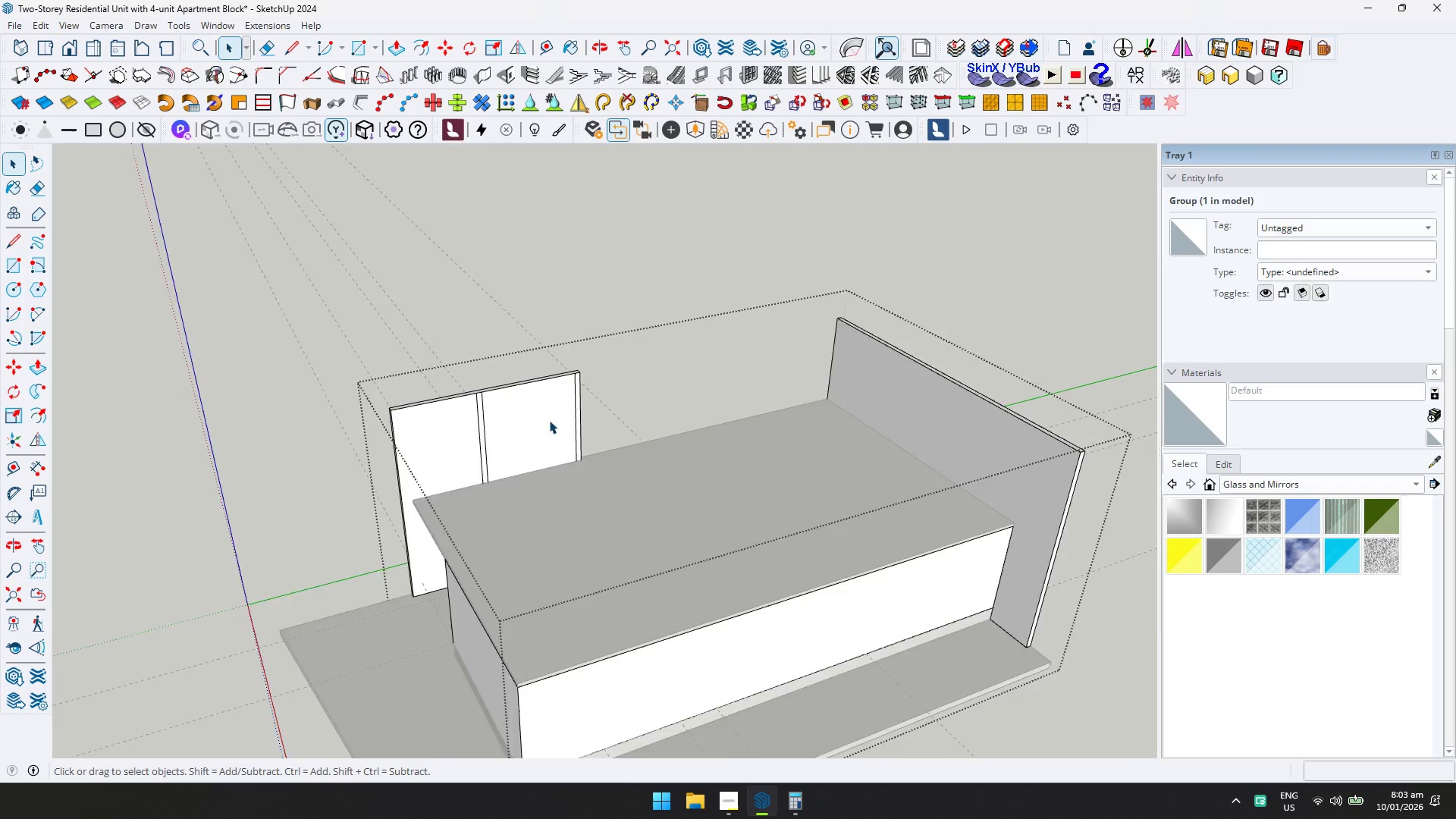 
key(E)
 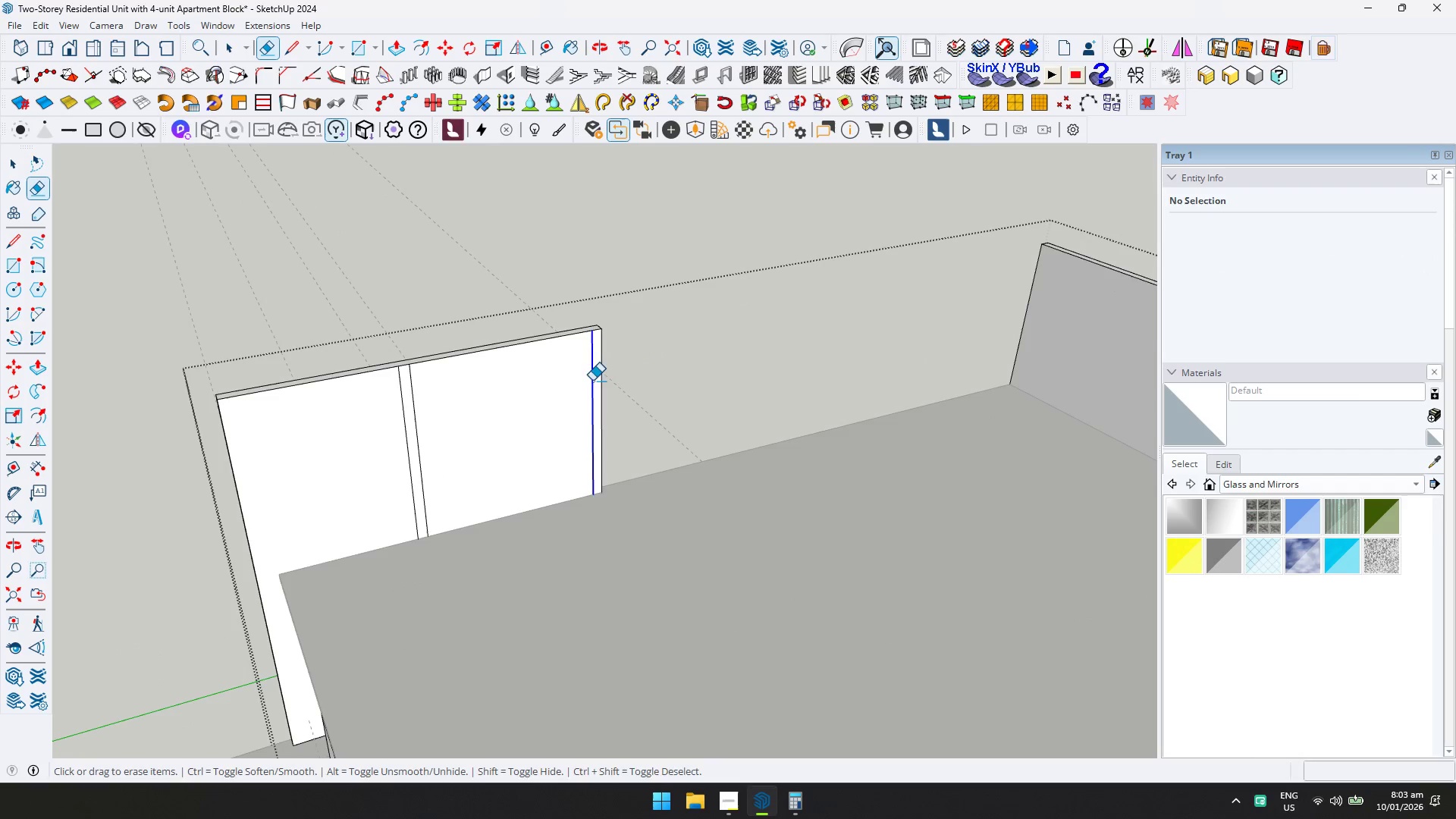 
scroll: coordinate [559, 421], scroll_direction: up, amount: 6.0
 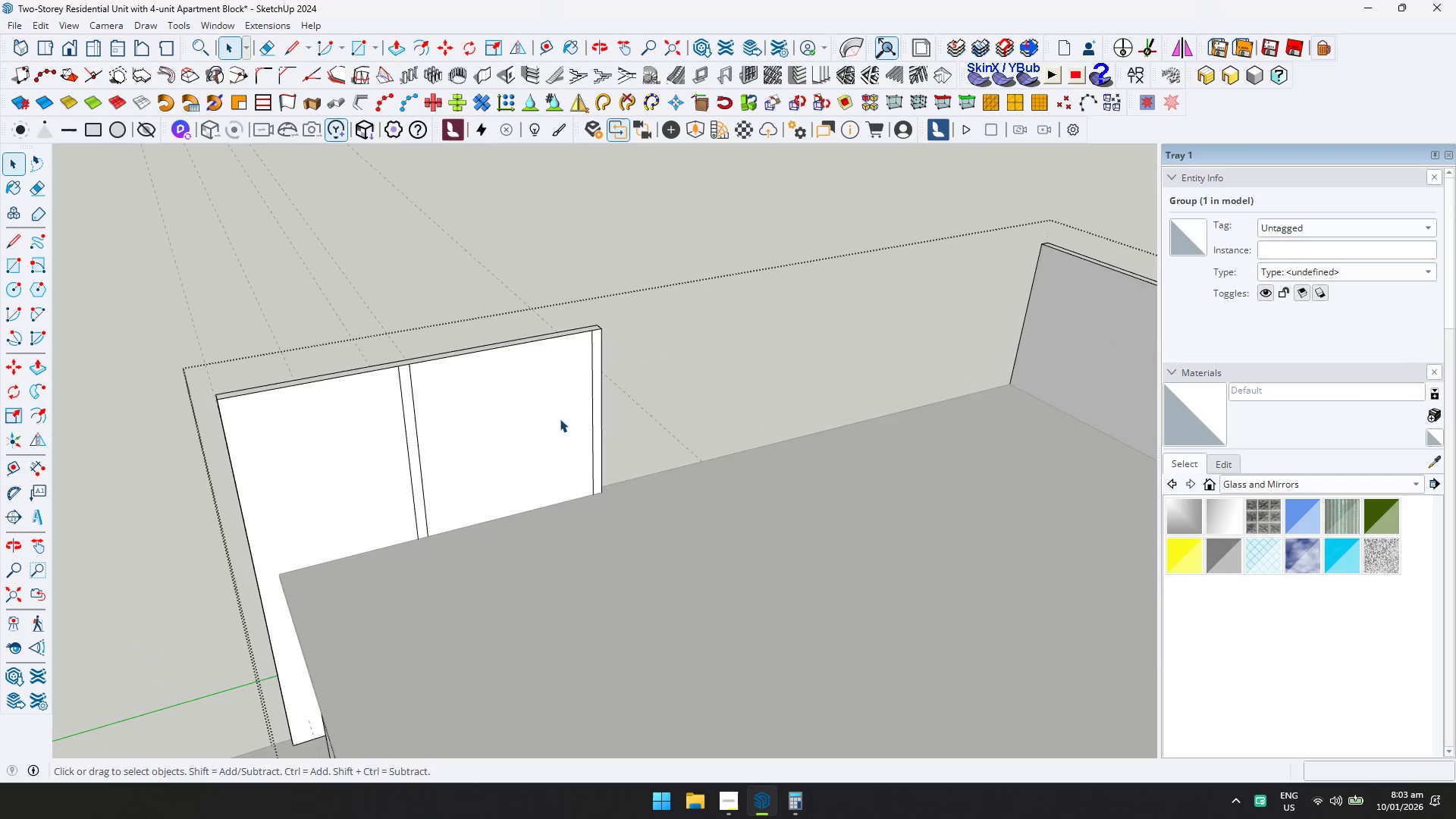 
left_click_drag(start_coordinate=[511, 407], to_coordinate=[388, 431])
 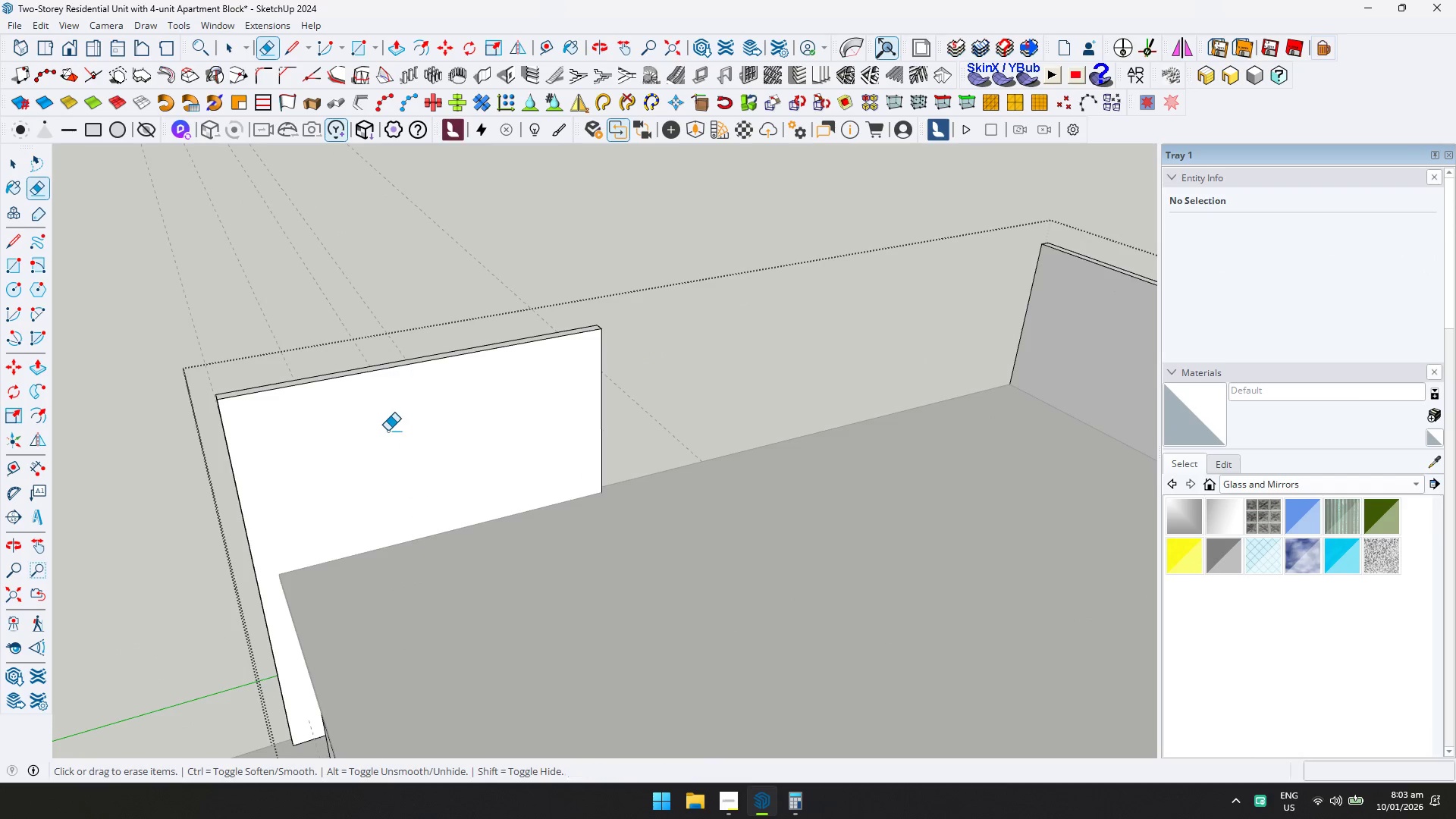 
key(Space)
 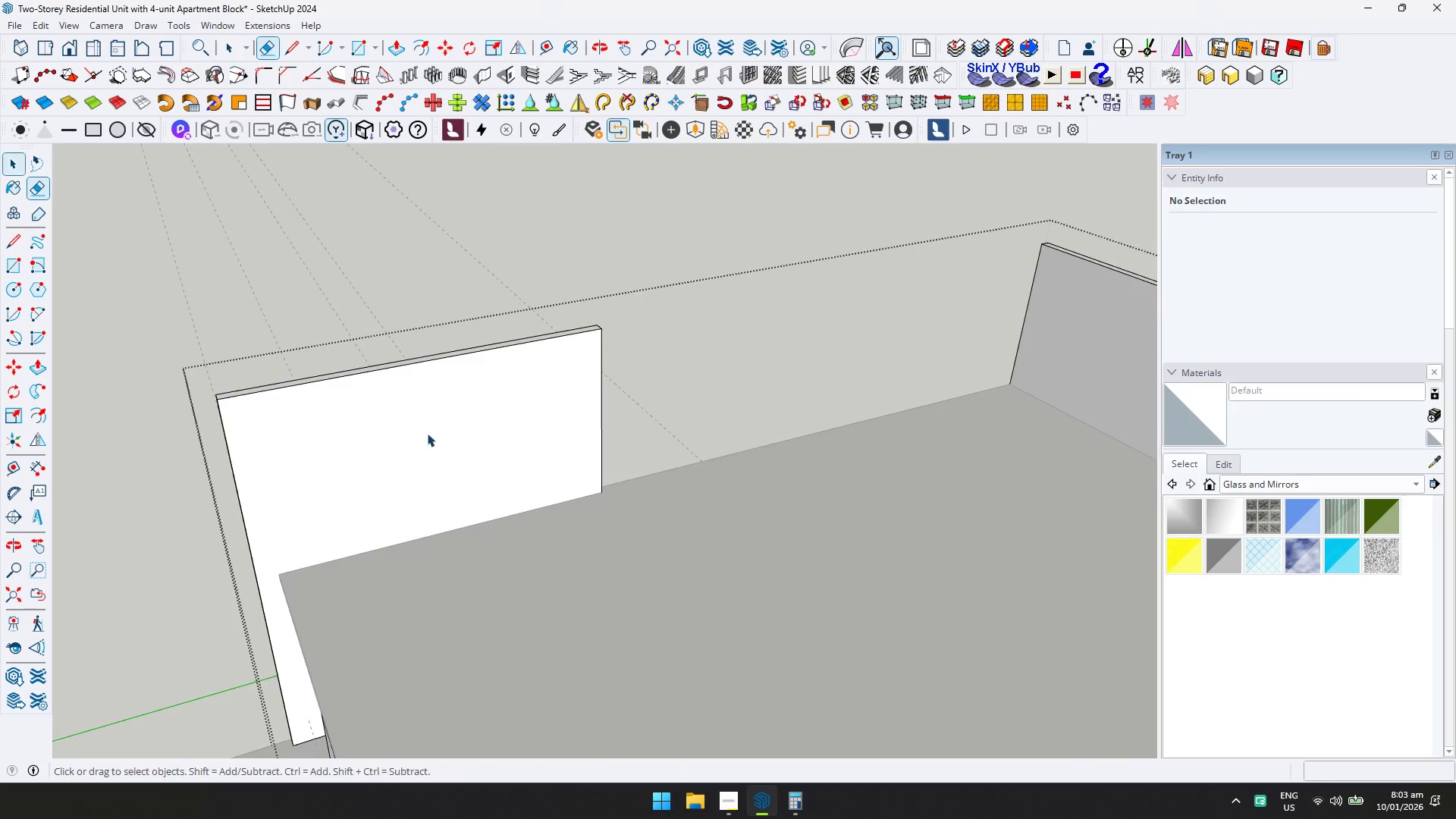 
key(Escape)
 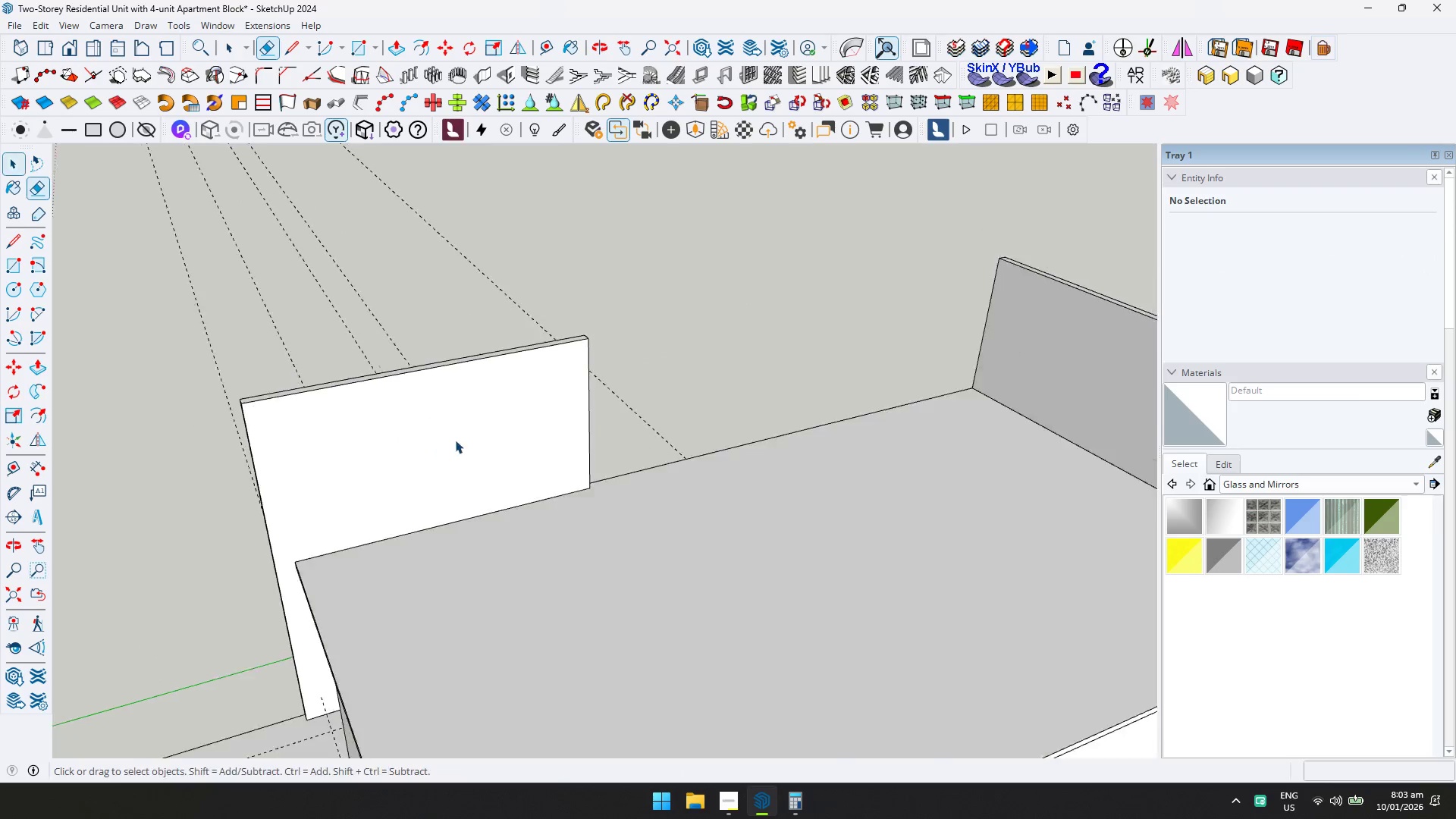 
scroll: coordinate [456, 441], scroll_direction: down, amount: 4.0
 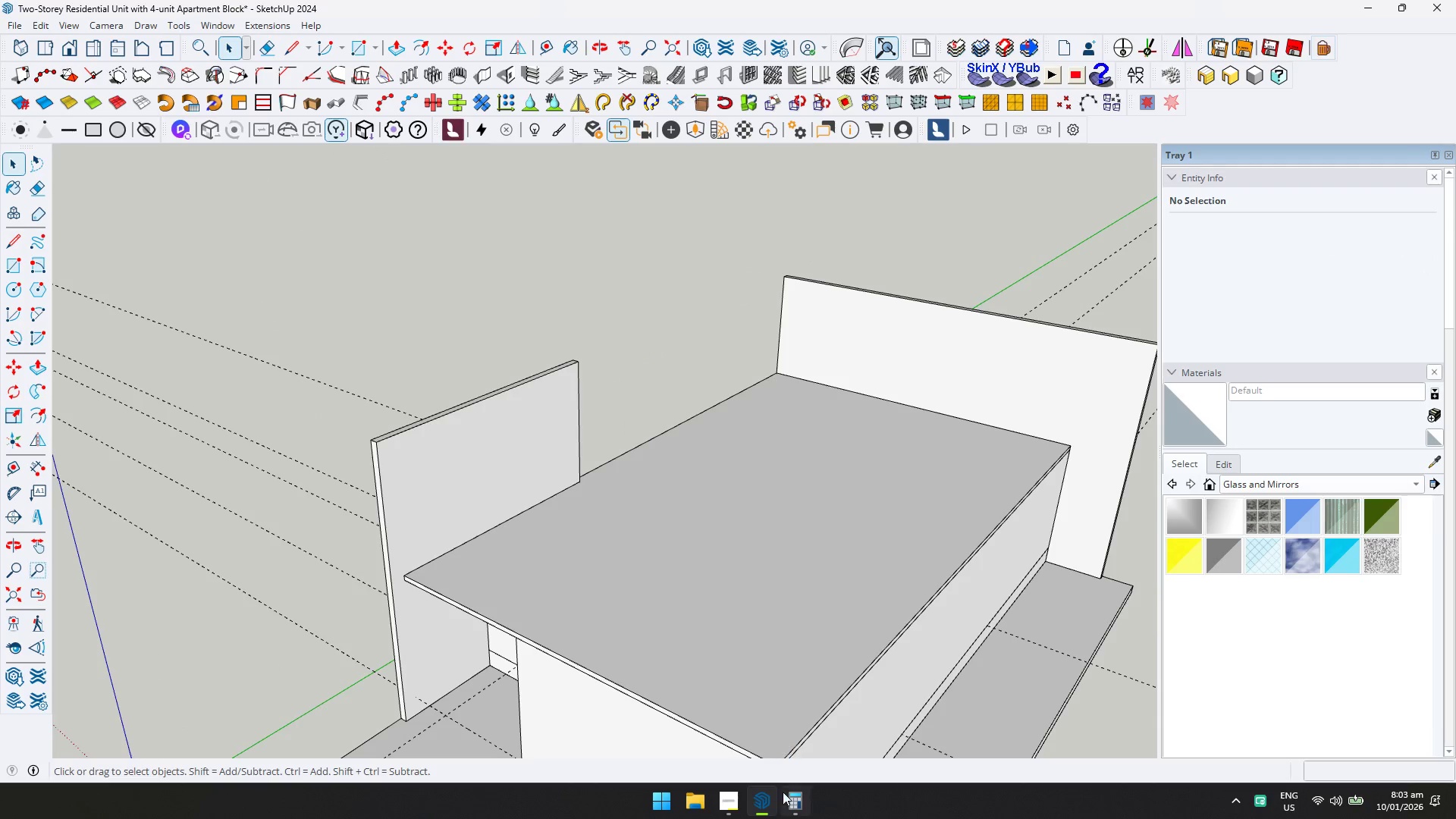 
left_click([726, 800])